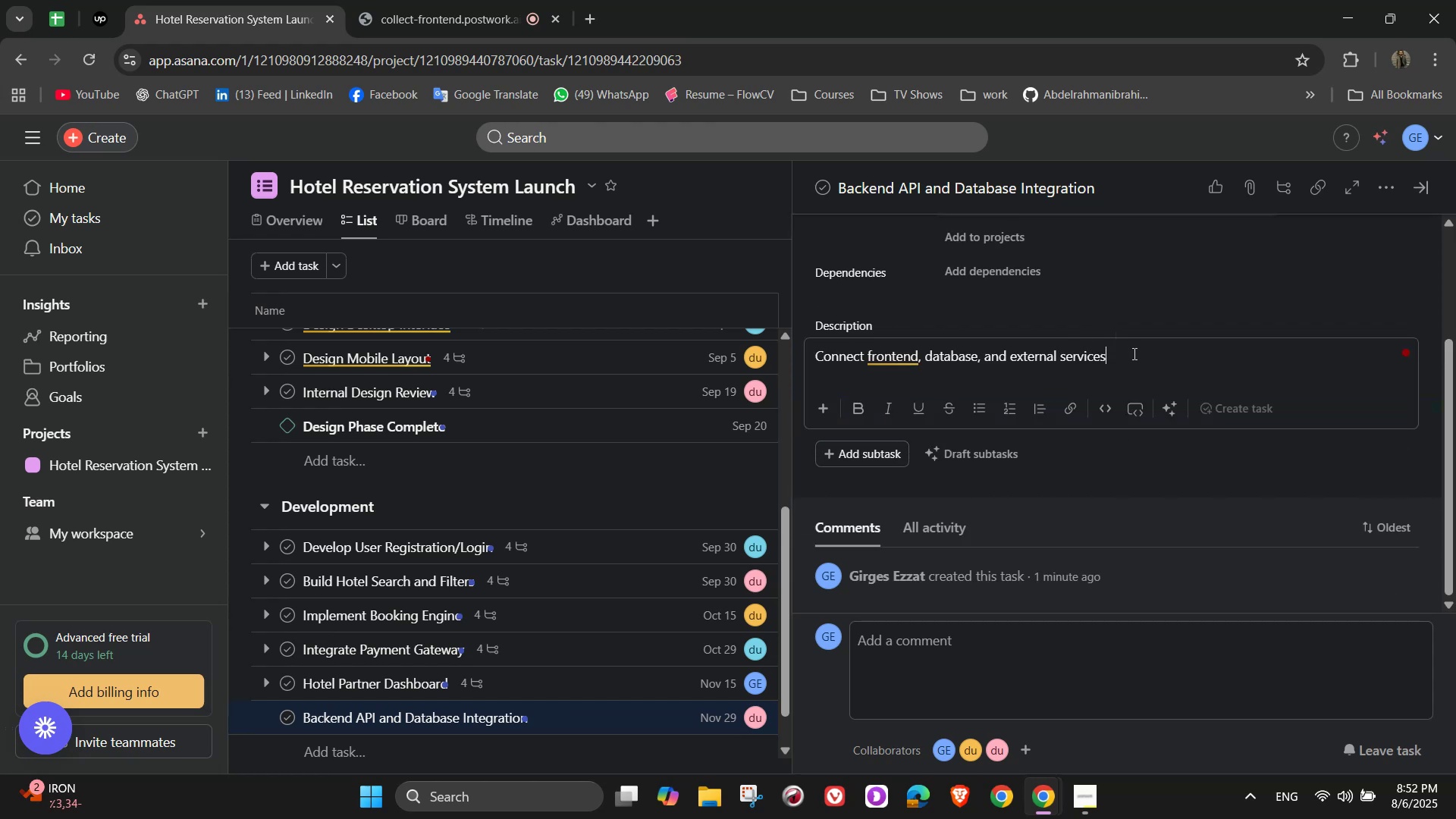 
triple_click([1133, 353])
 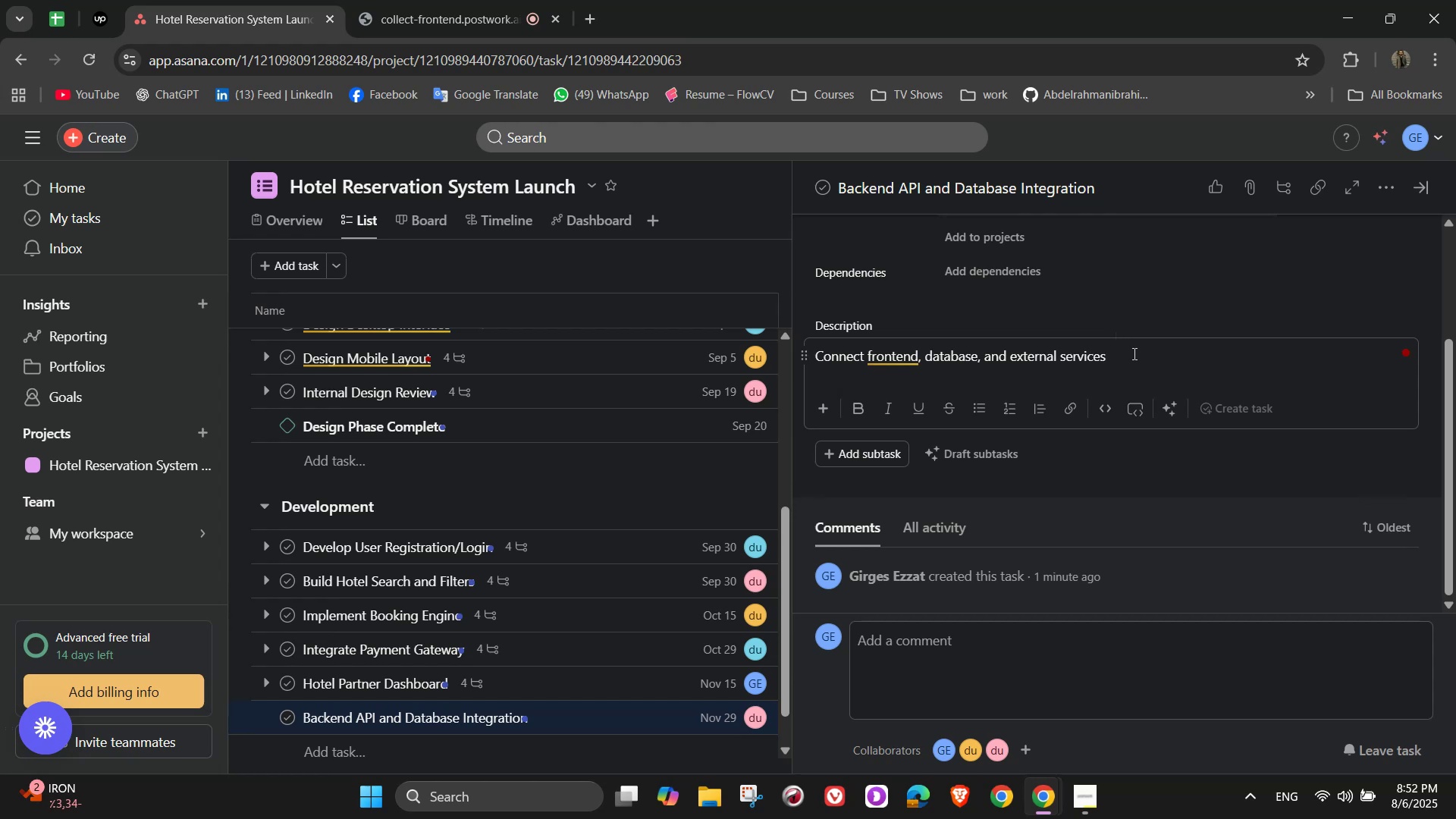 
triple_click([1133, 353])
 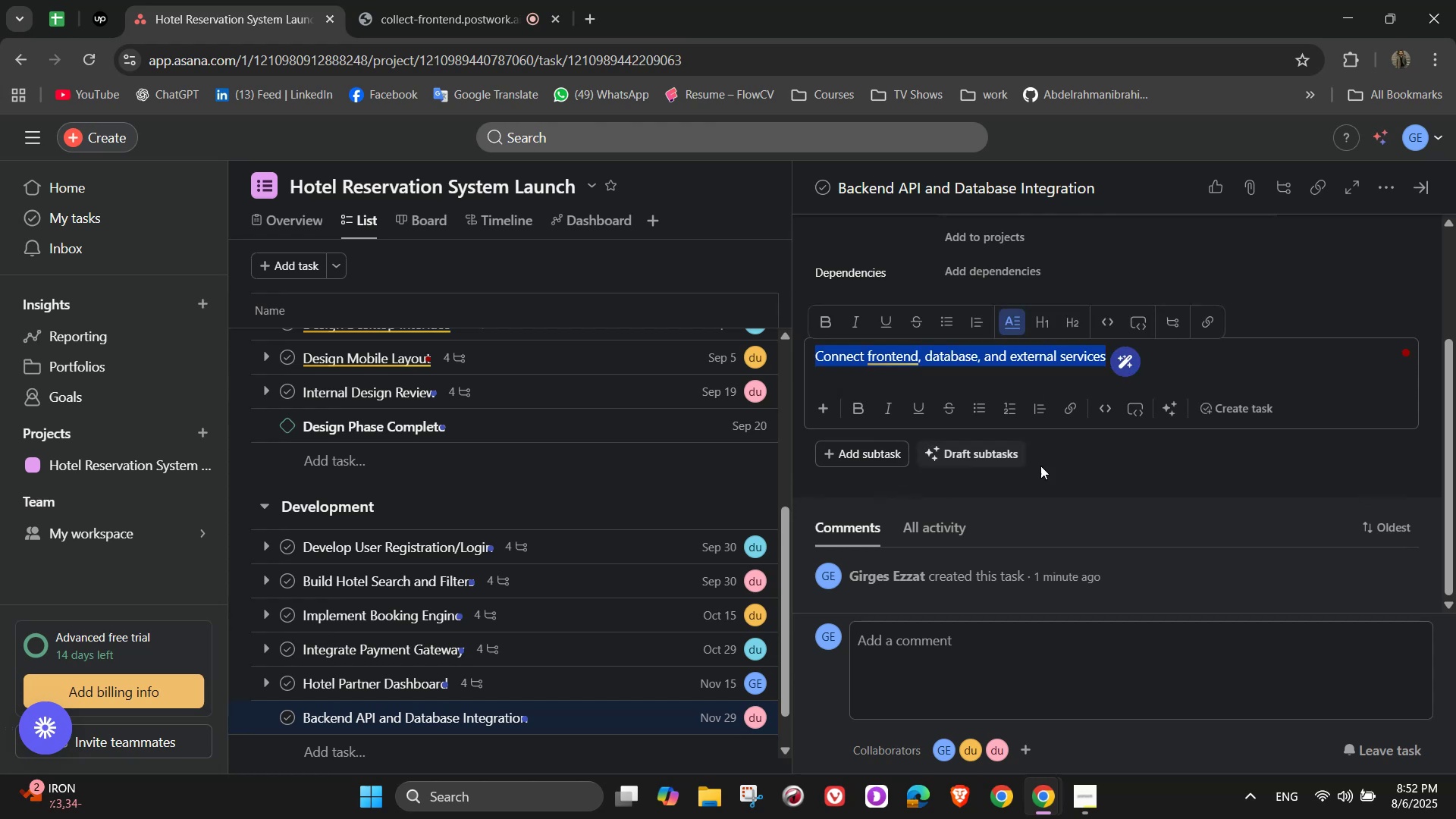 
left_click([1092, 463])
 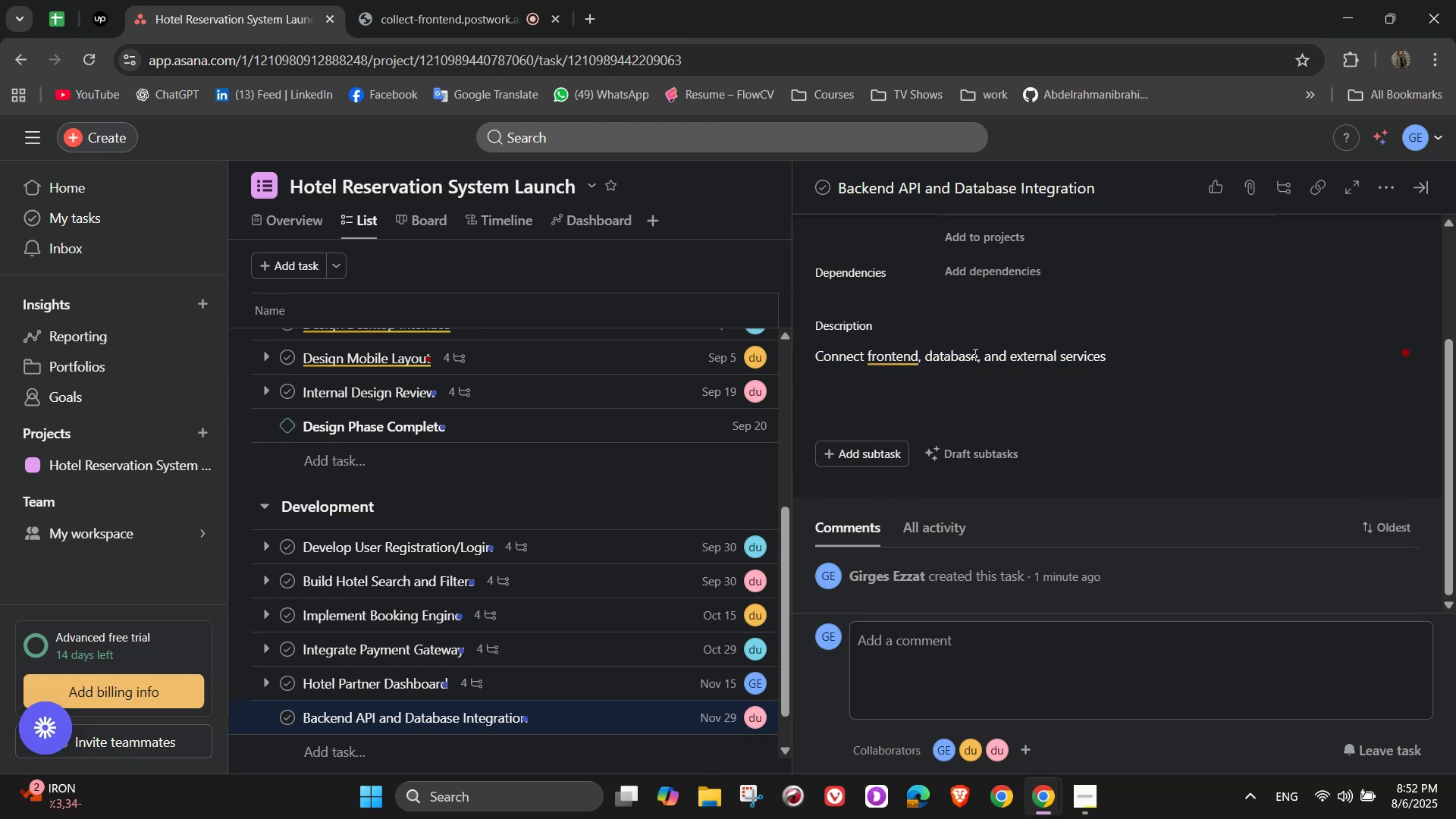 
double_click([977, 368])
 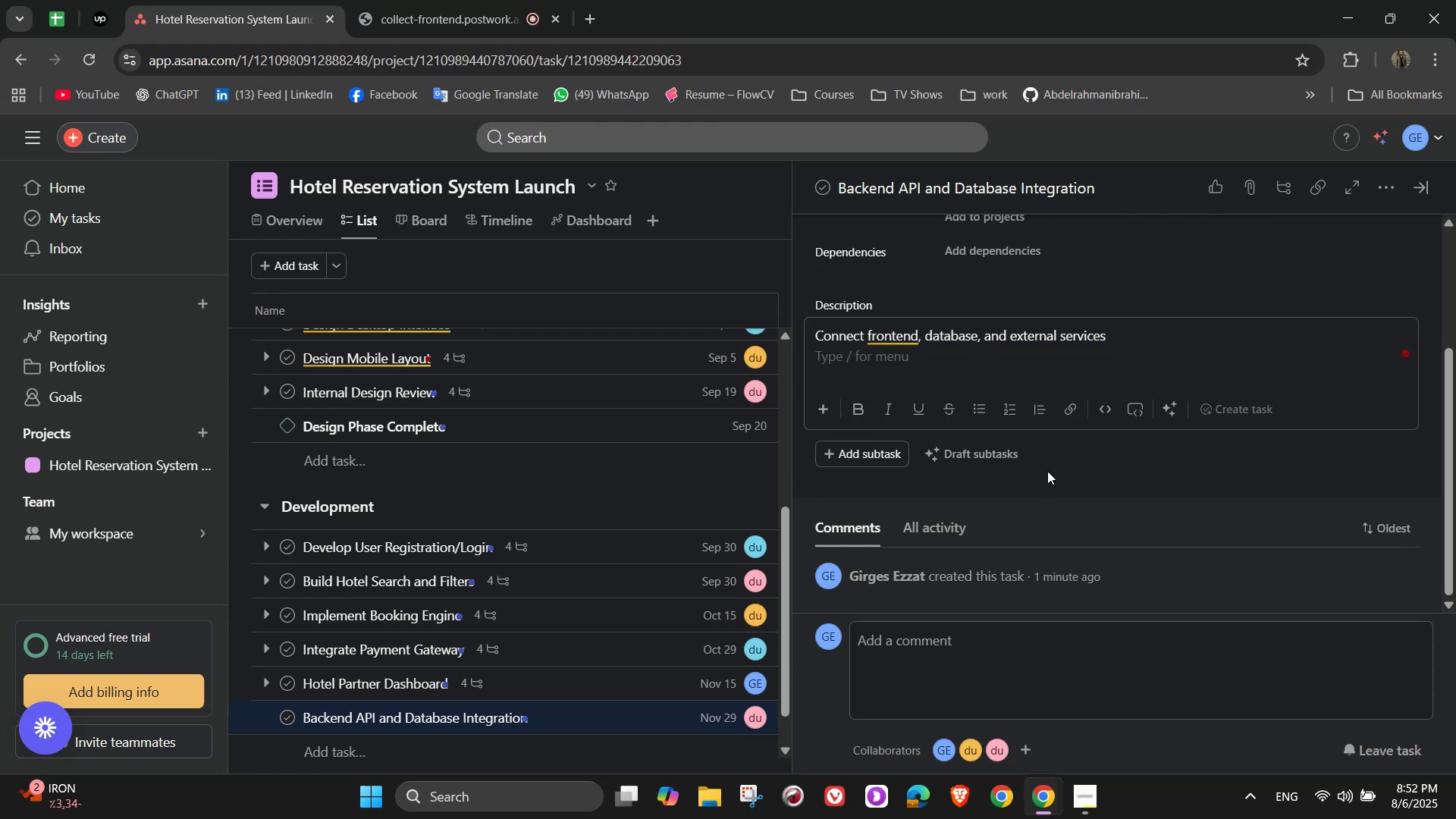 
left_click([1097, 468])
 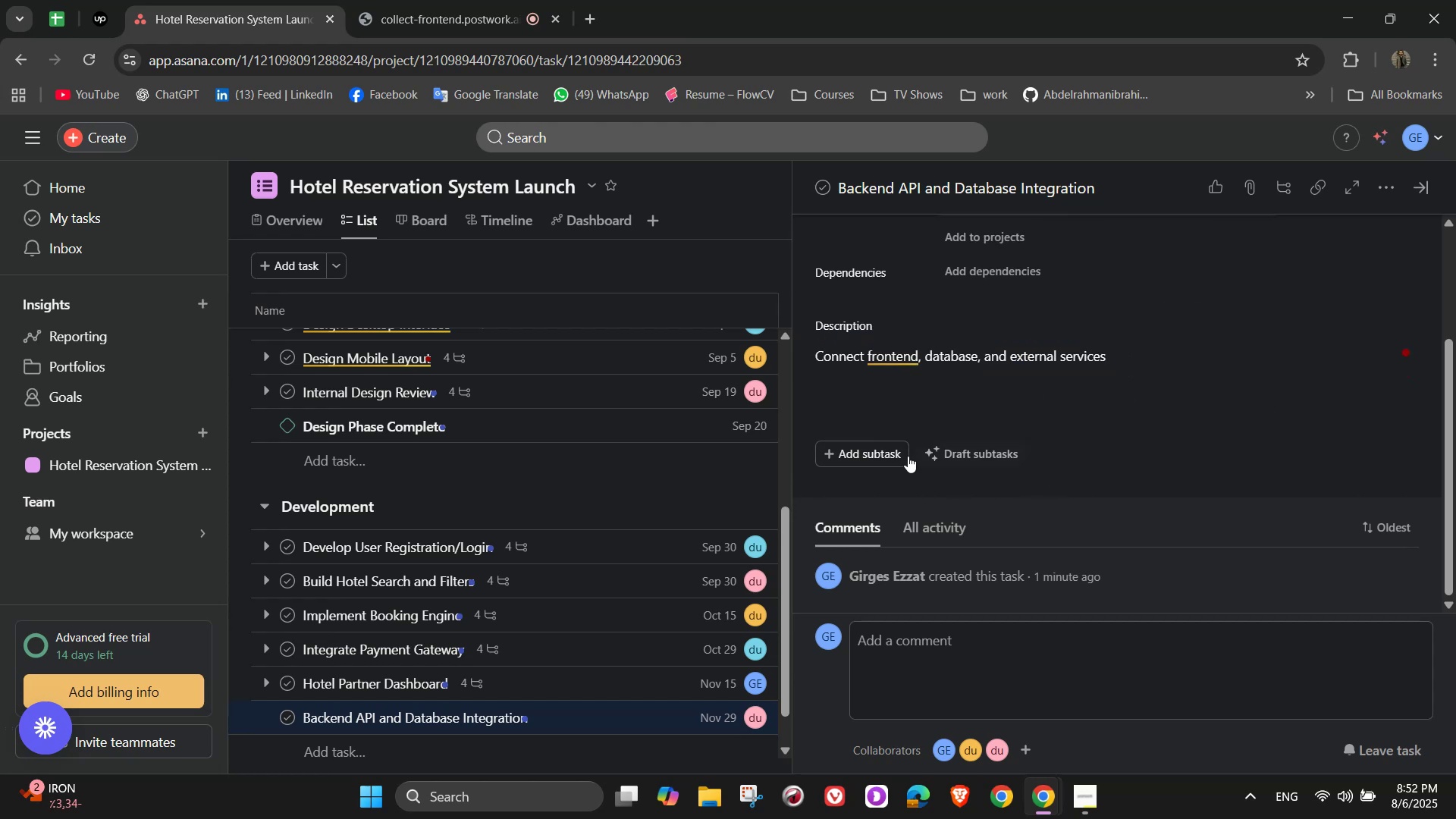 
left_click([855, 447])
 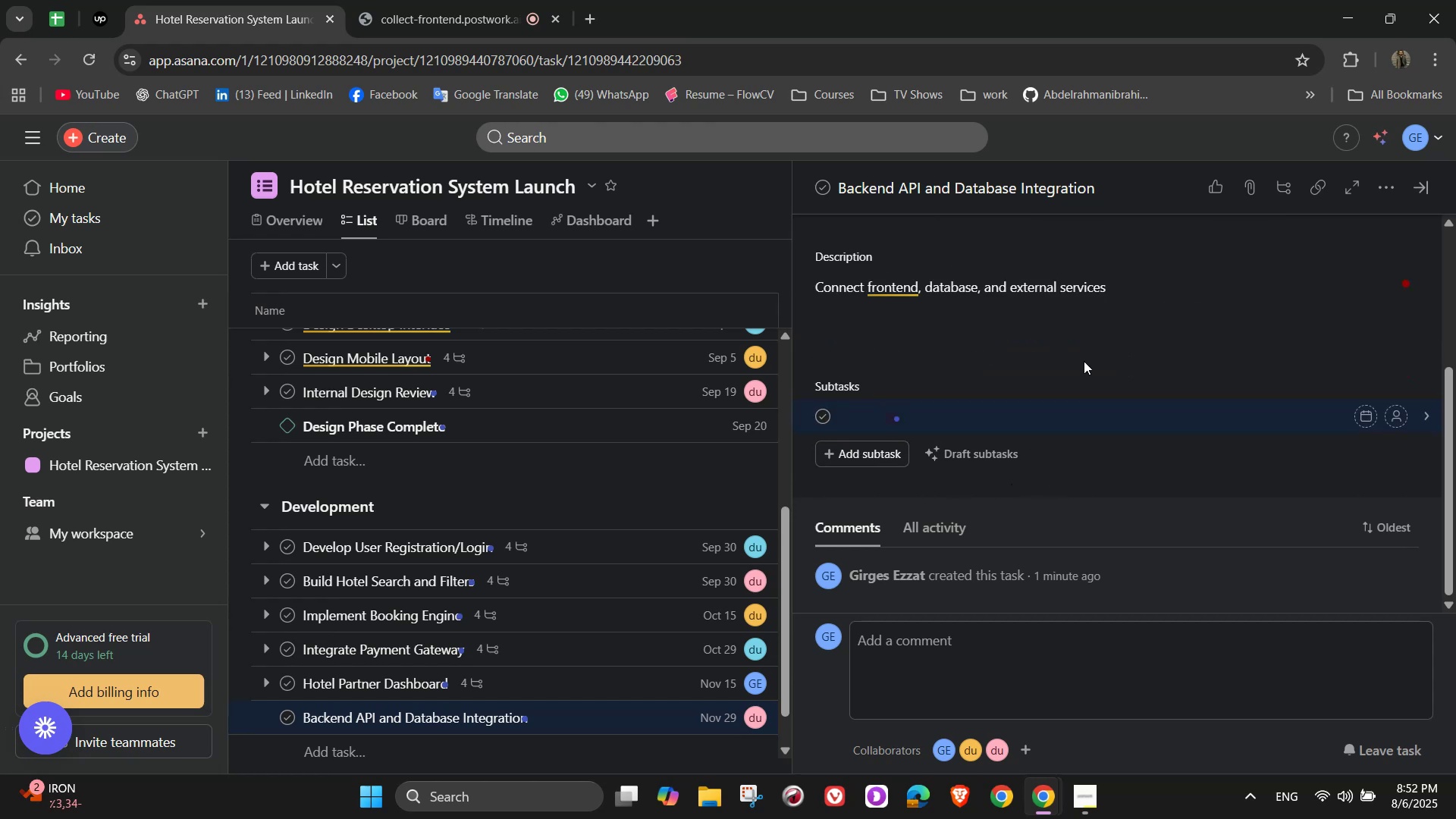 
type(Create restful API for search, booking users)
key(NumpadEnter)
 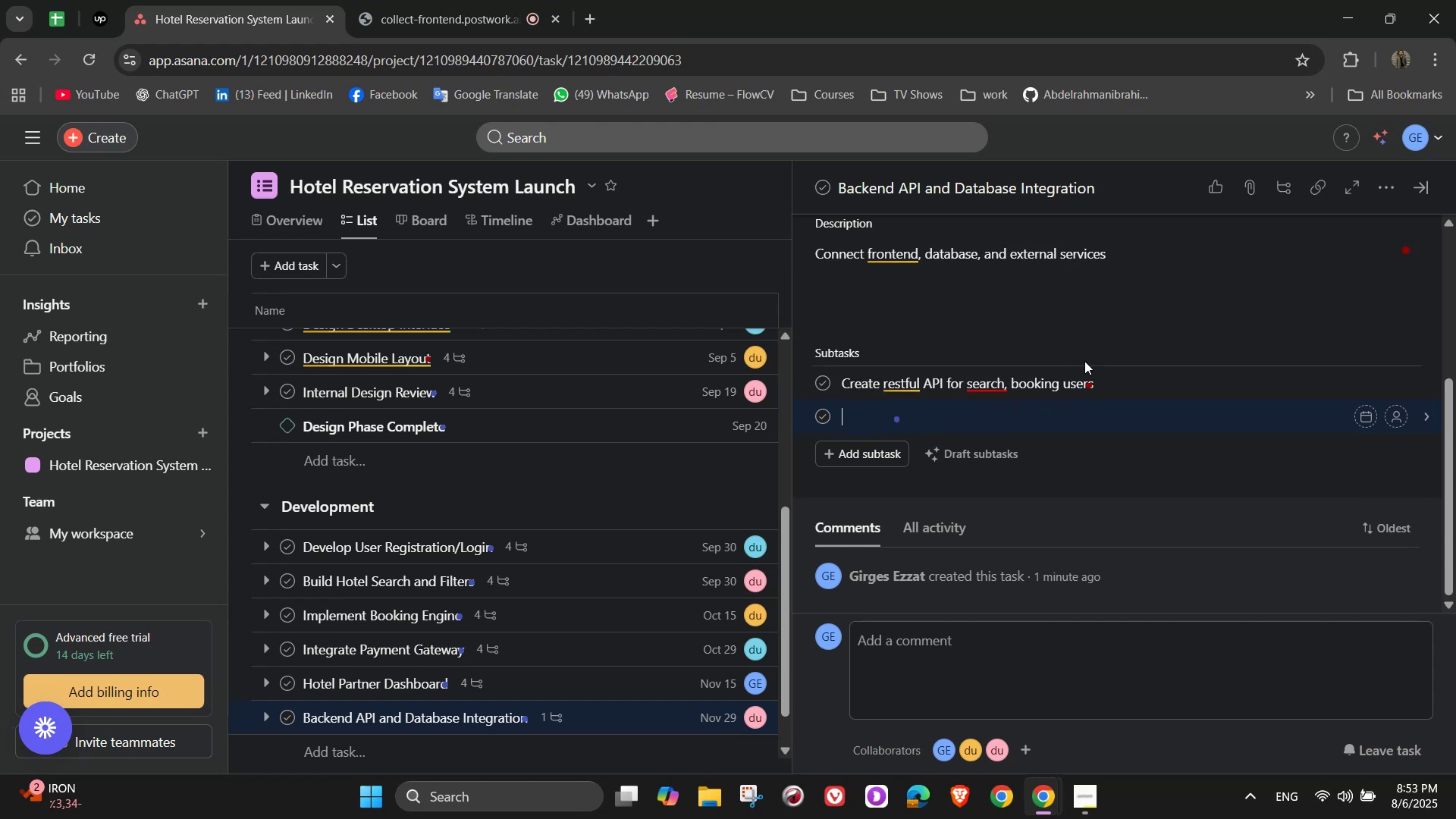 
wait(5.27)
 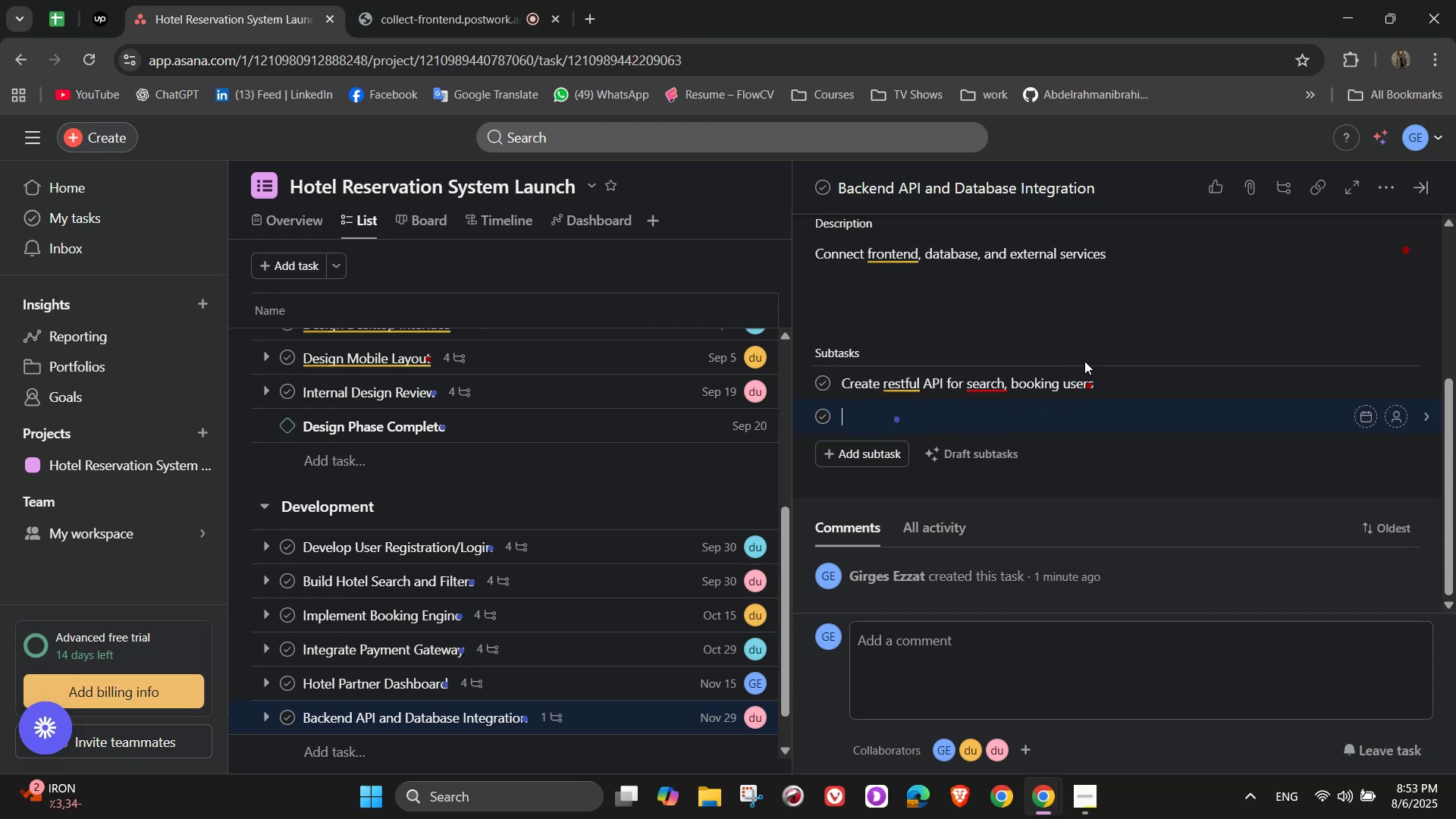 
type(Connect to databasse)
key(Backspace)
key(Backspace)
type(s)
key(Backspace)
type(e and cache layer)
 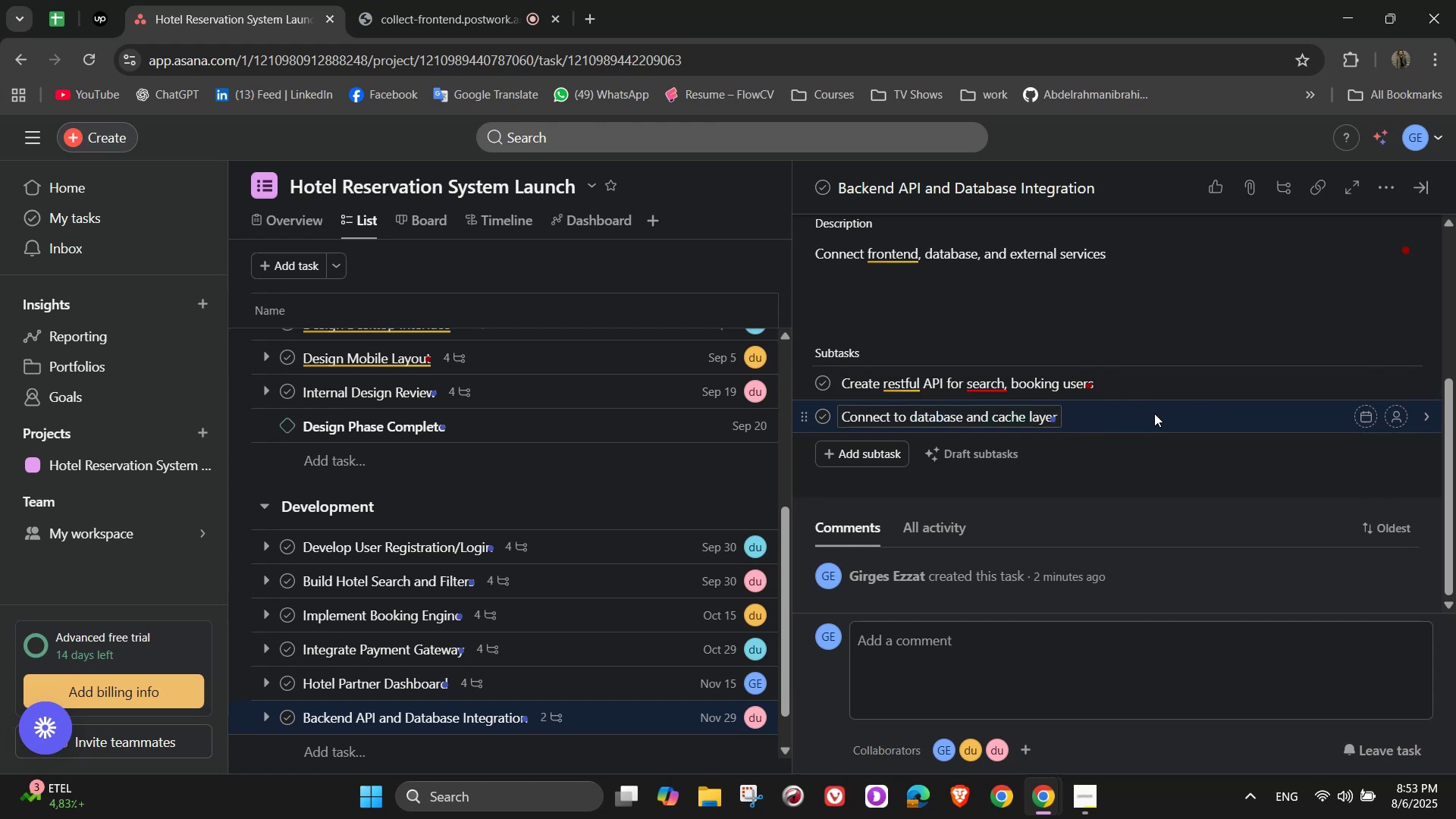 
wait(8.75)
 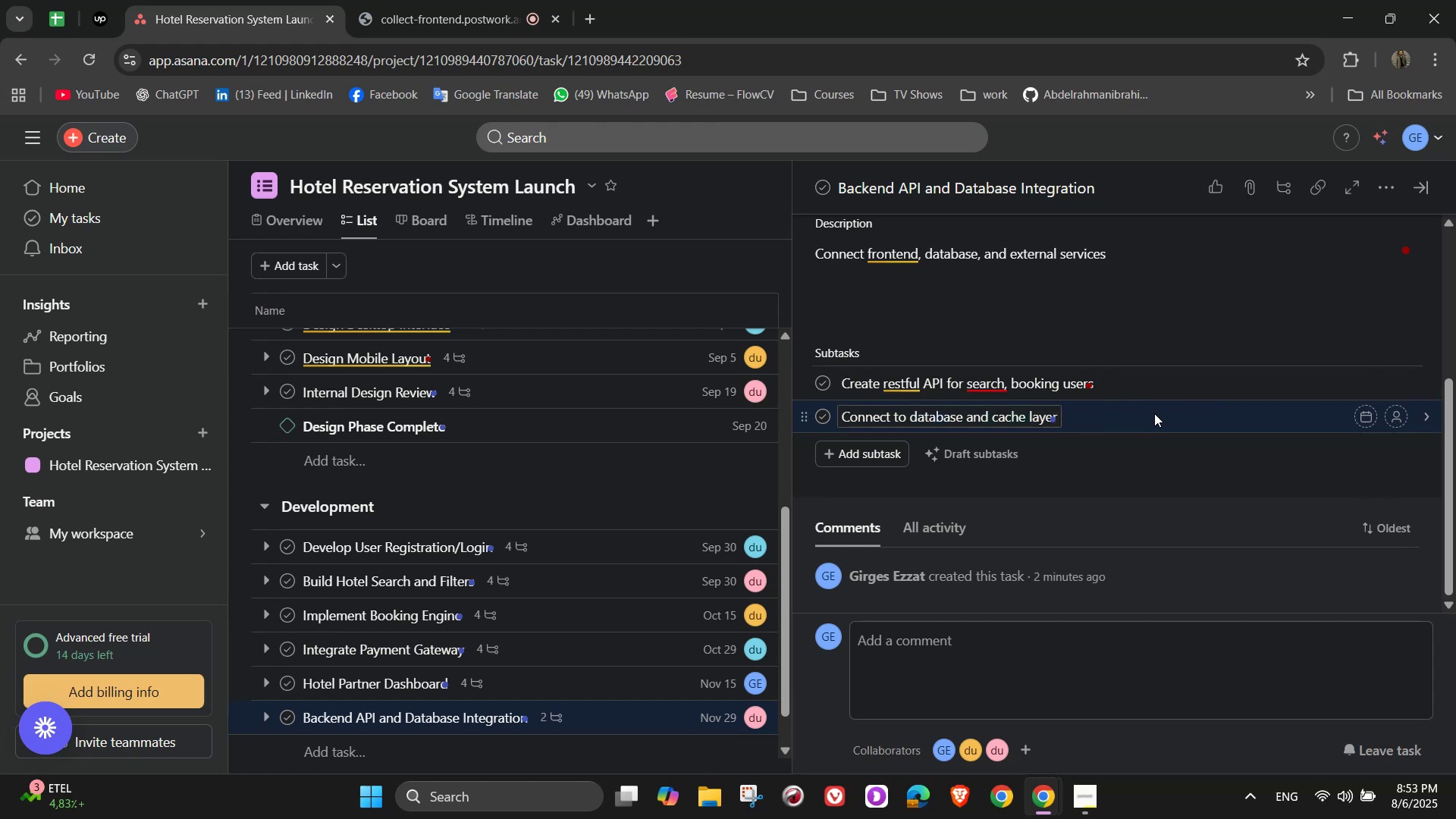 
key(NumpadEnter)
type(Test endpoints with postman)
 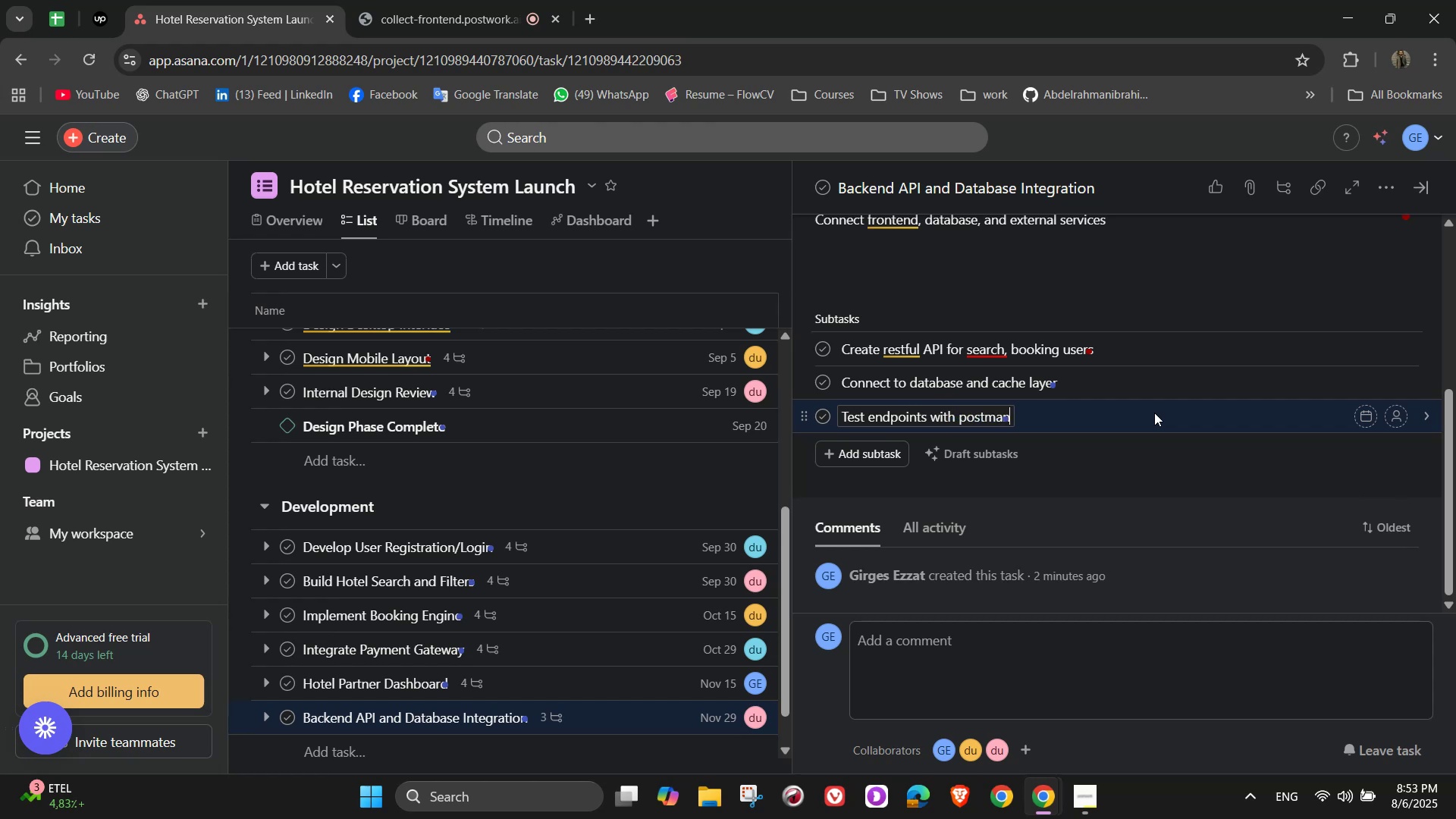 
key(Enter)
 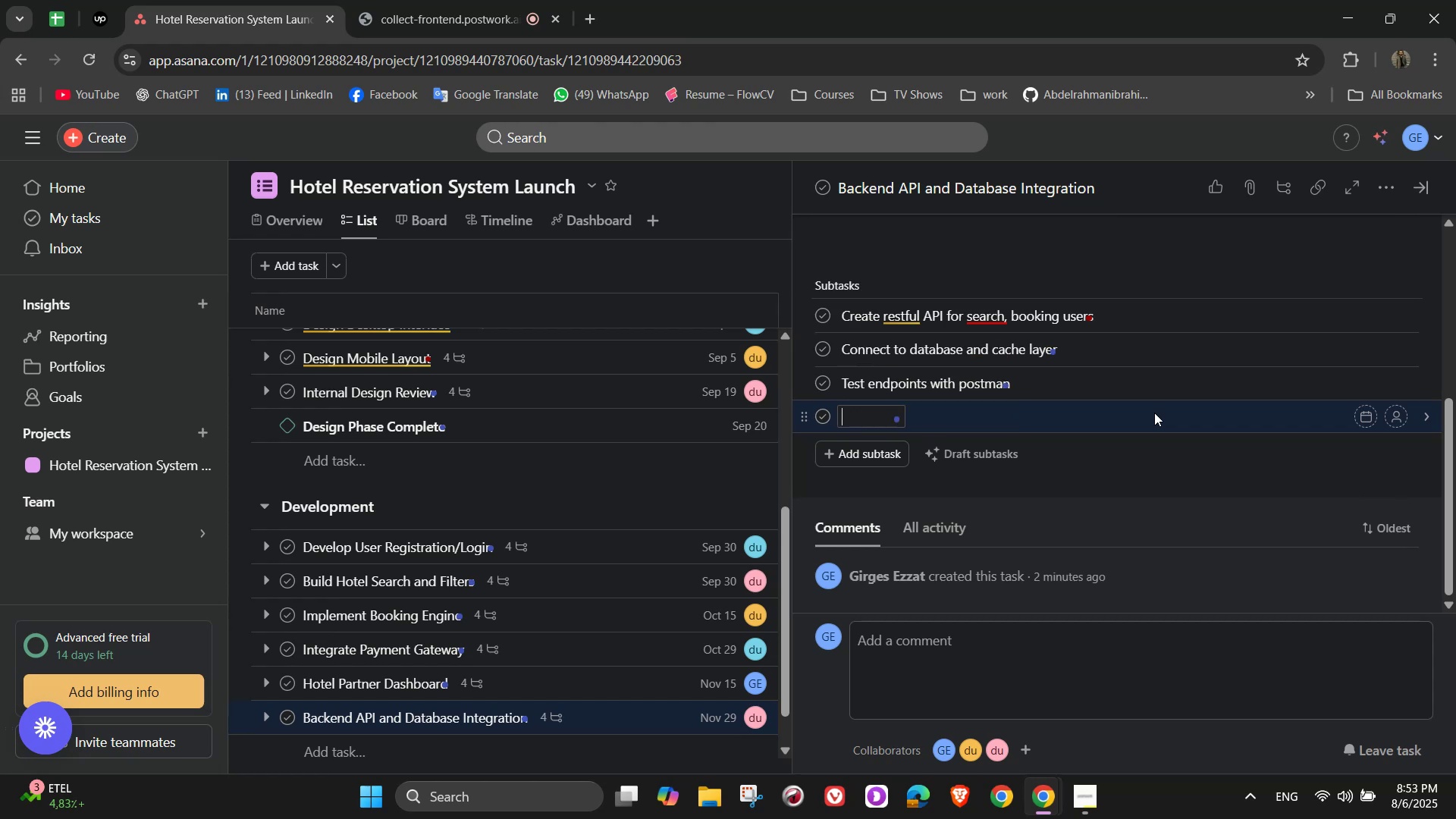 
type(Final code review and mera)
key(Backspace)
type(e)
key(Backspace)
type(ge)
 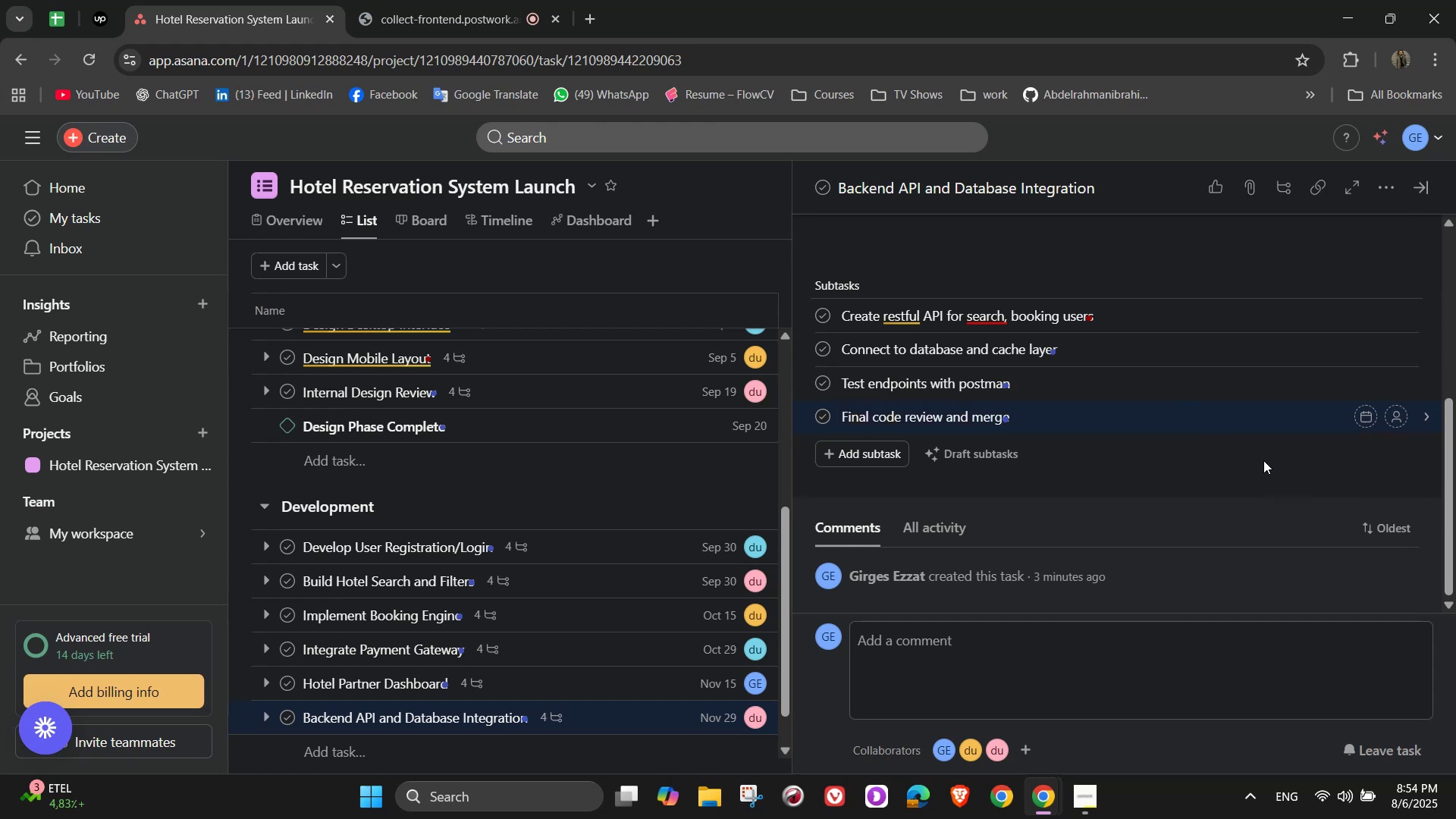 
wait(10.19)
 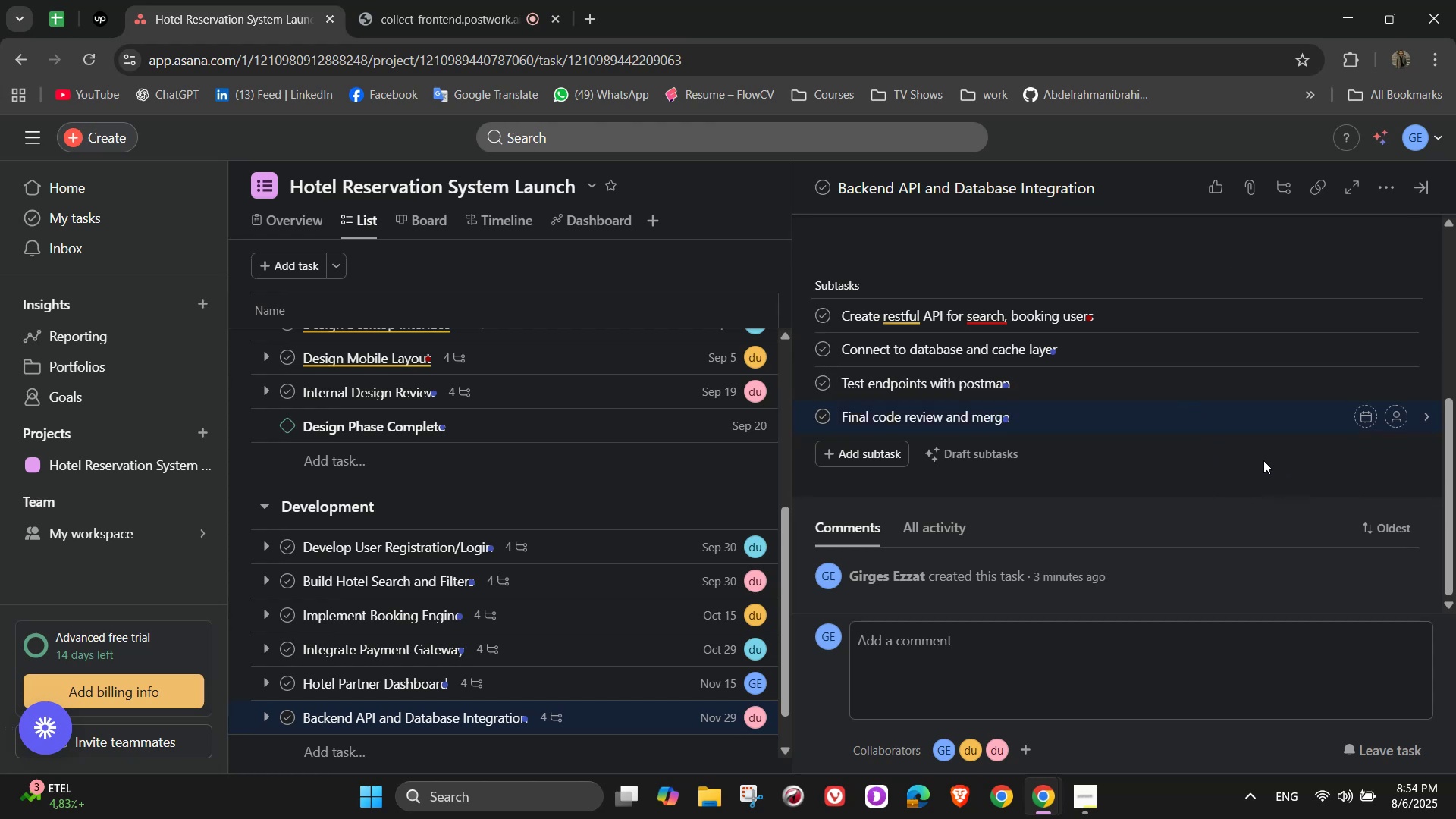 
left_click([1172, 482])
 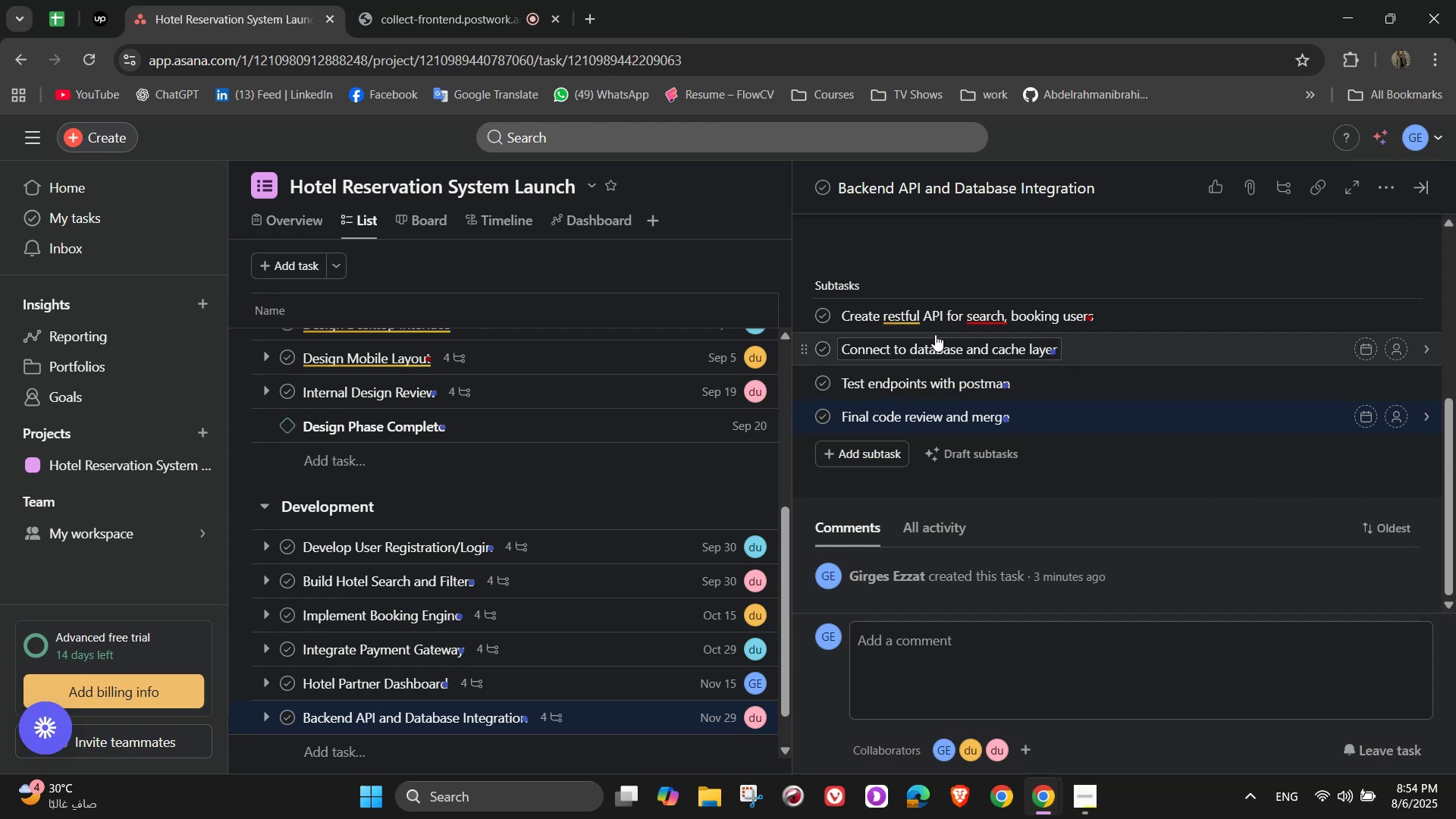 
wait(10.19)
 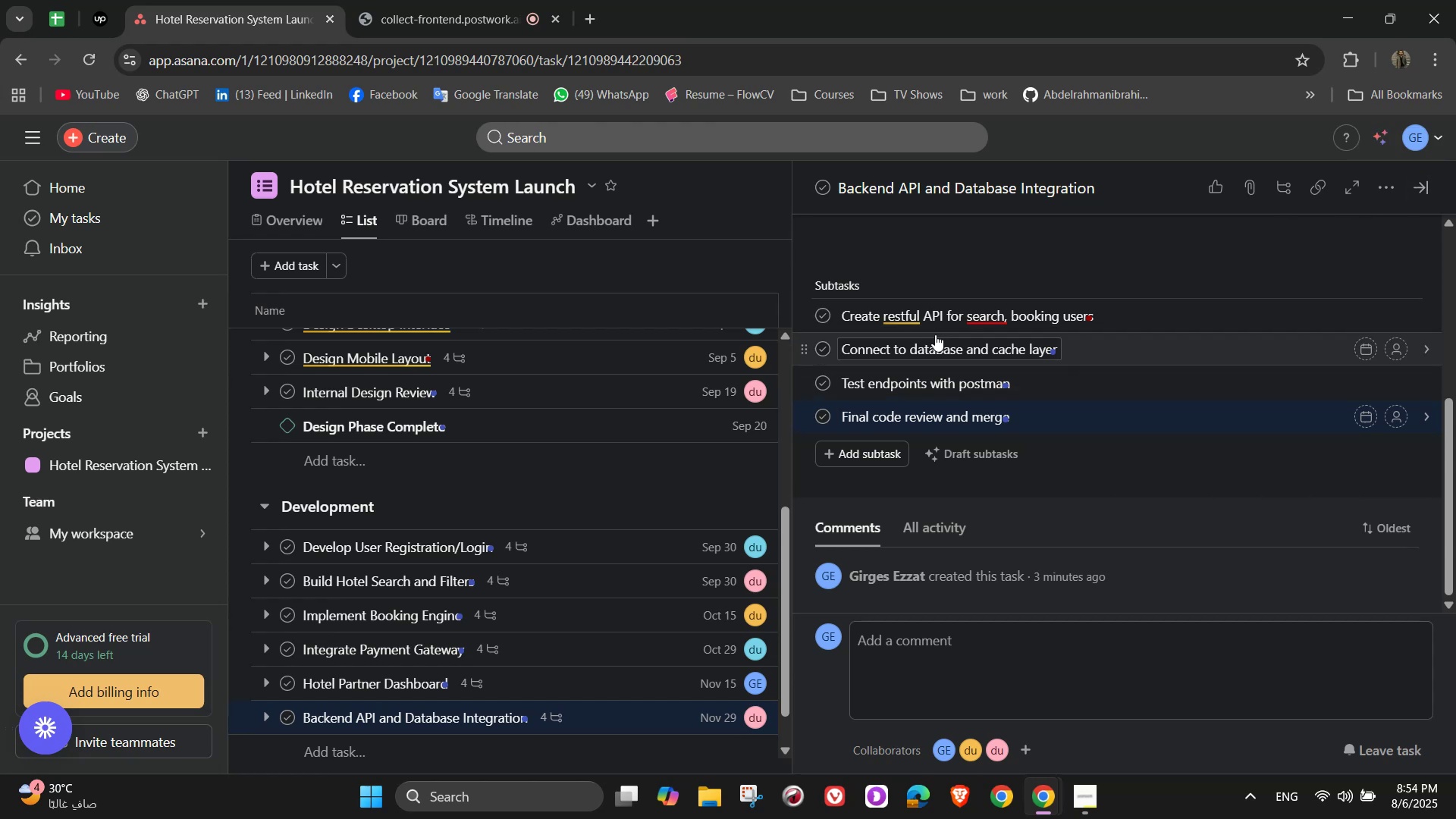 
scroll: coordinate [1228, 395], scroll_direction: down, amount: 7.0
 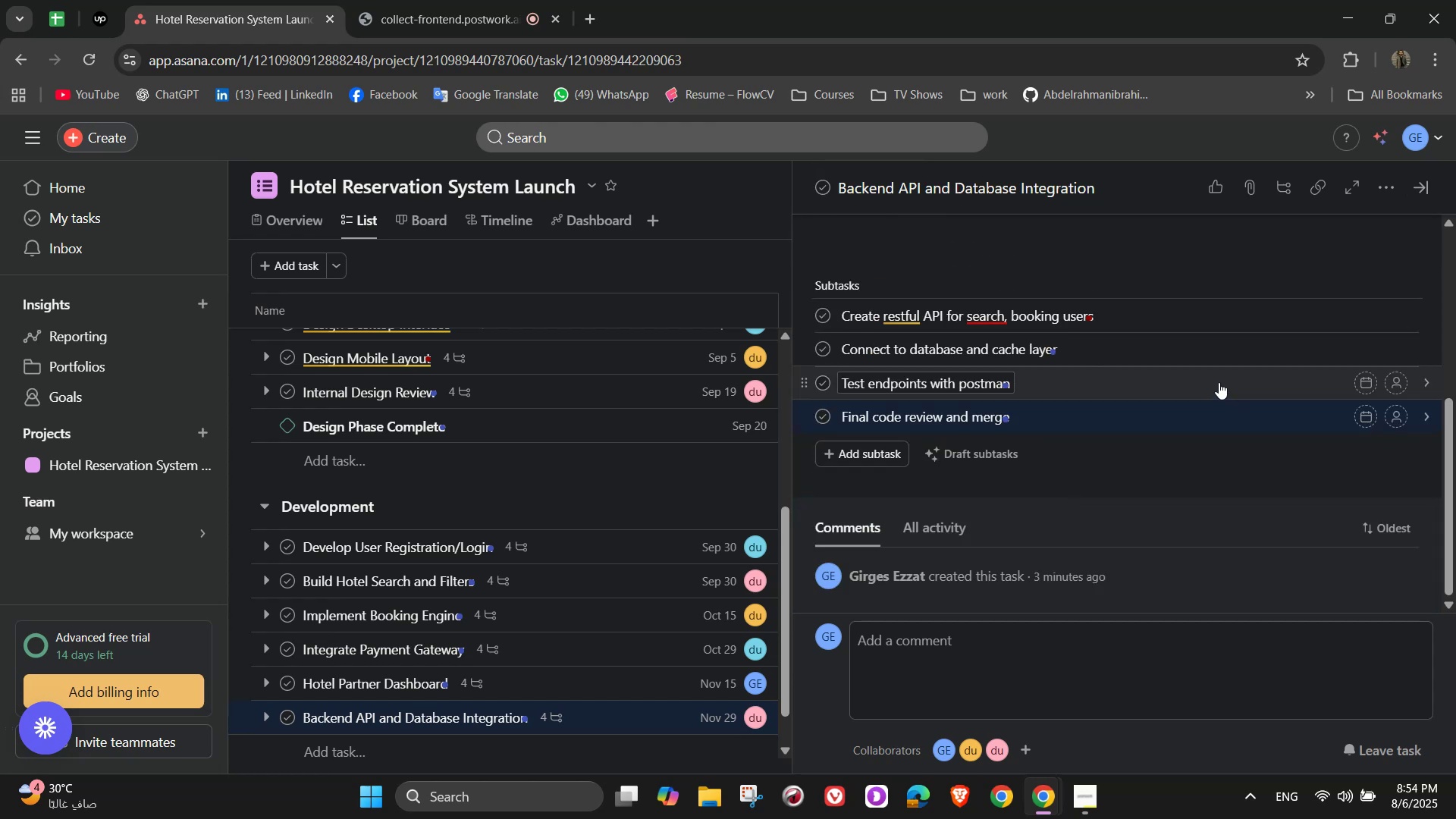 
scroll: coordinate [1334, 325], scroll_direction: up, amount: 7.0
 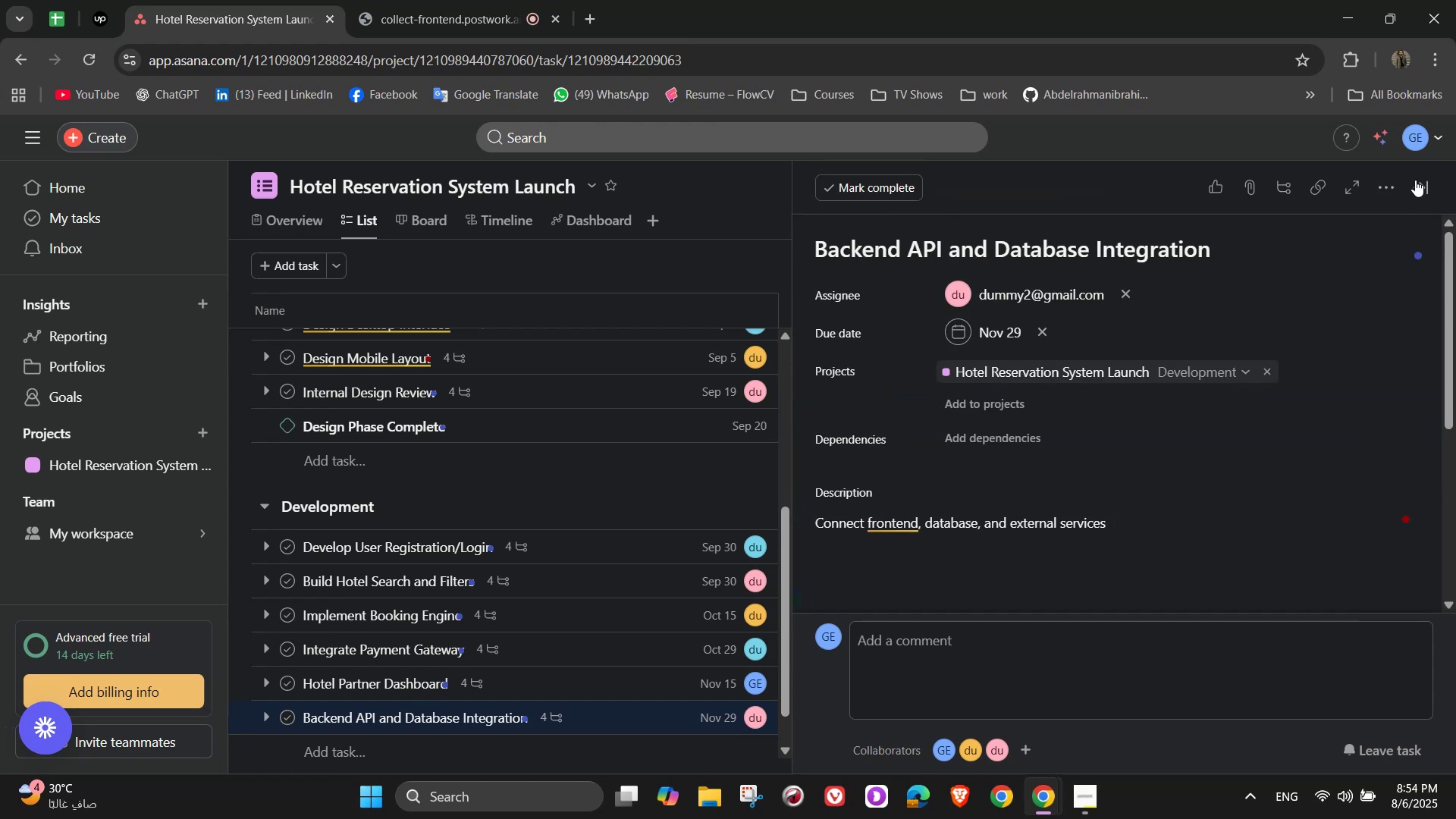 
left_click([1420, 180])
 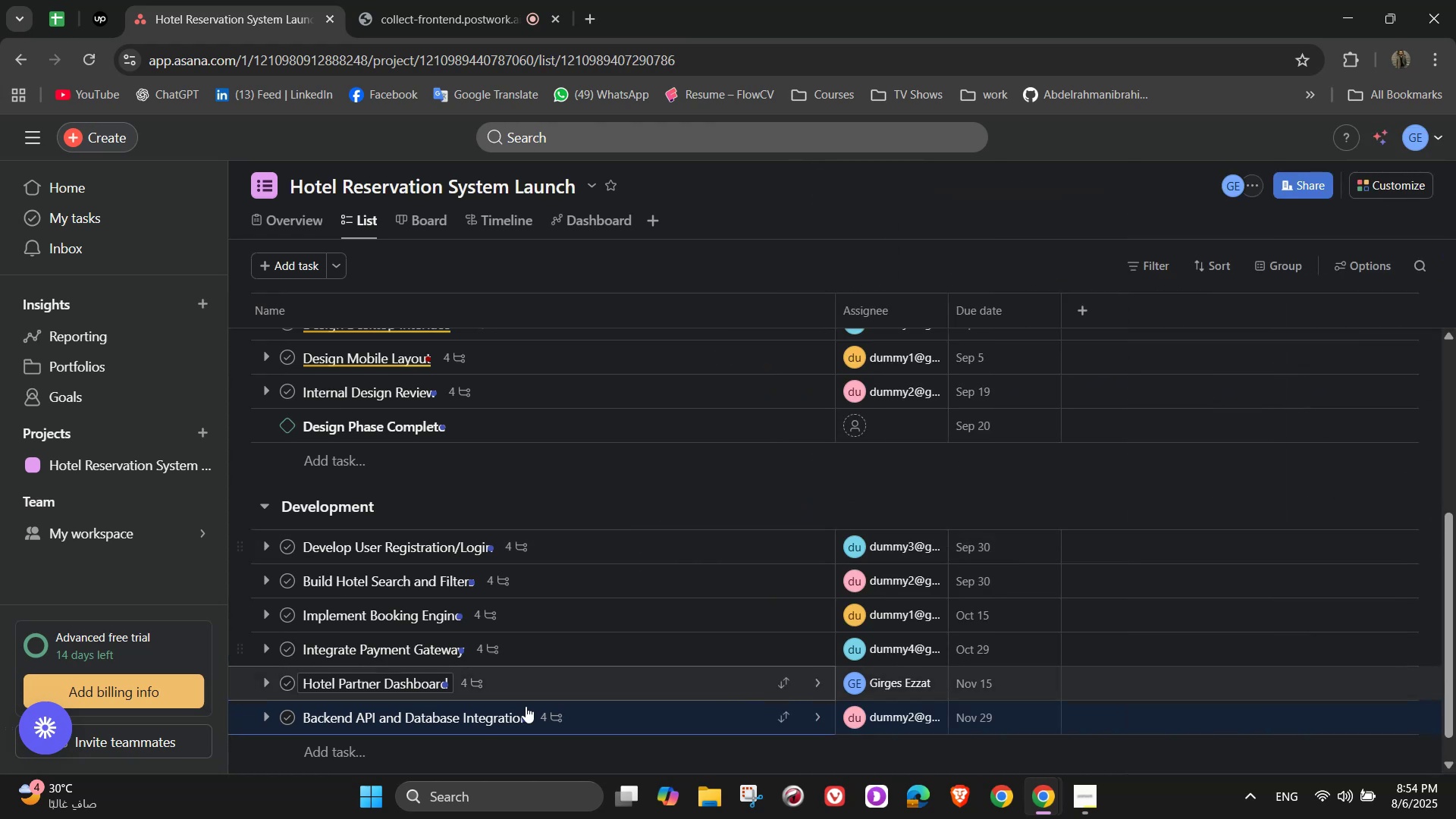 
left_click([331, 738])
 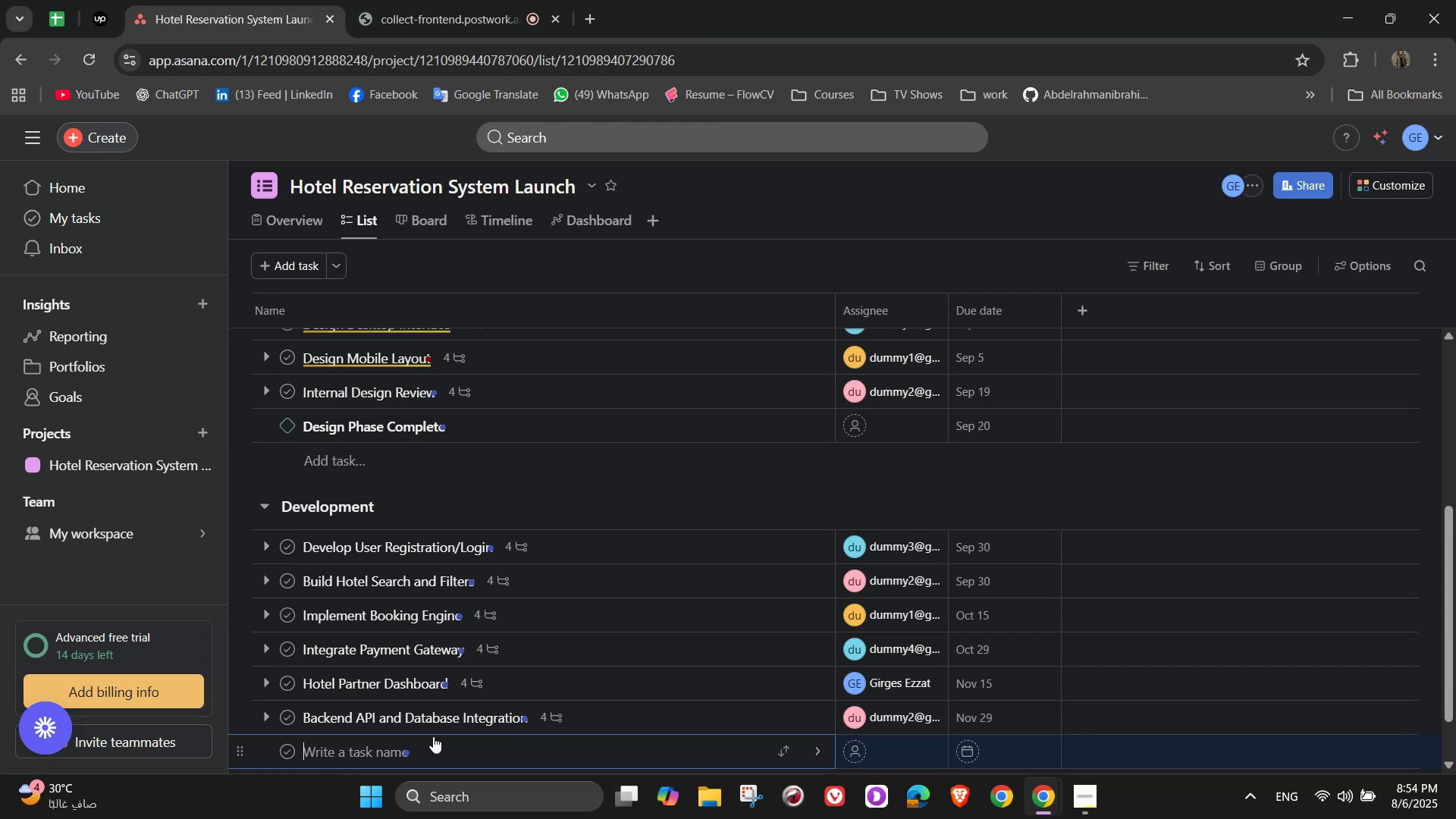 
wait(5.73)
 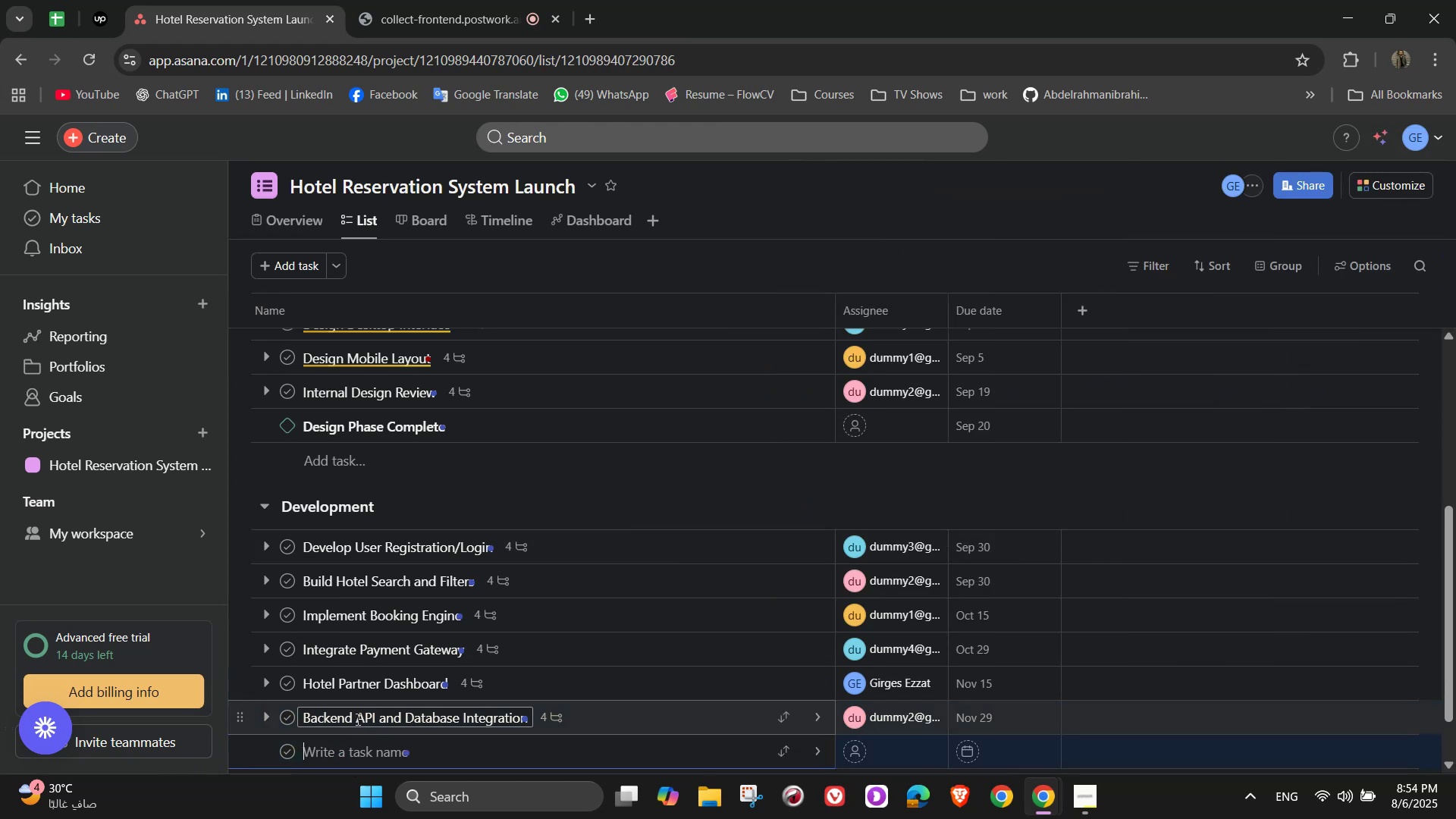 
type(Milestone)
key(Backspace)
key(Backspace)
 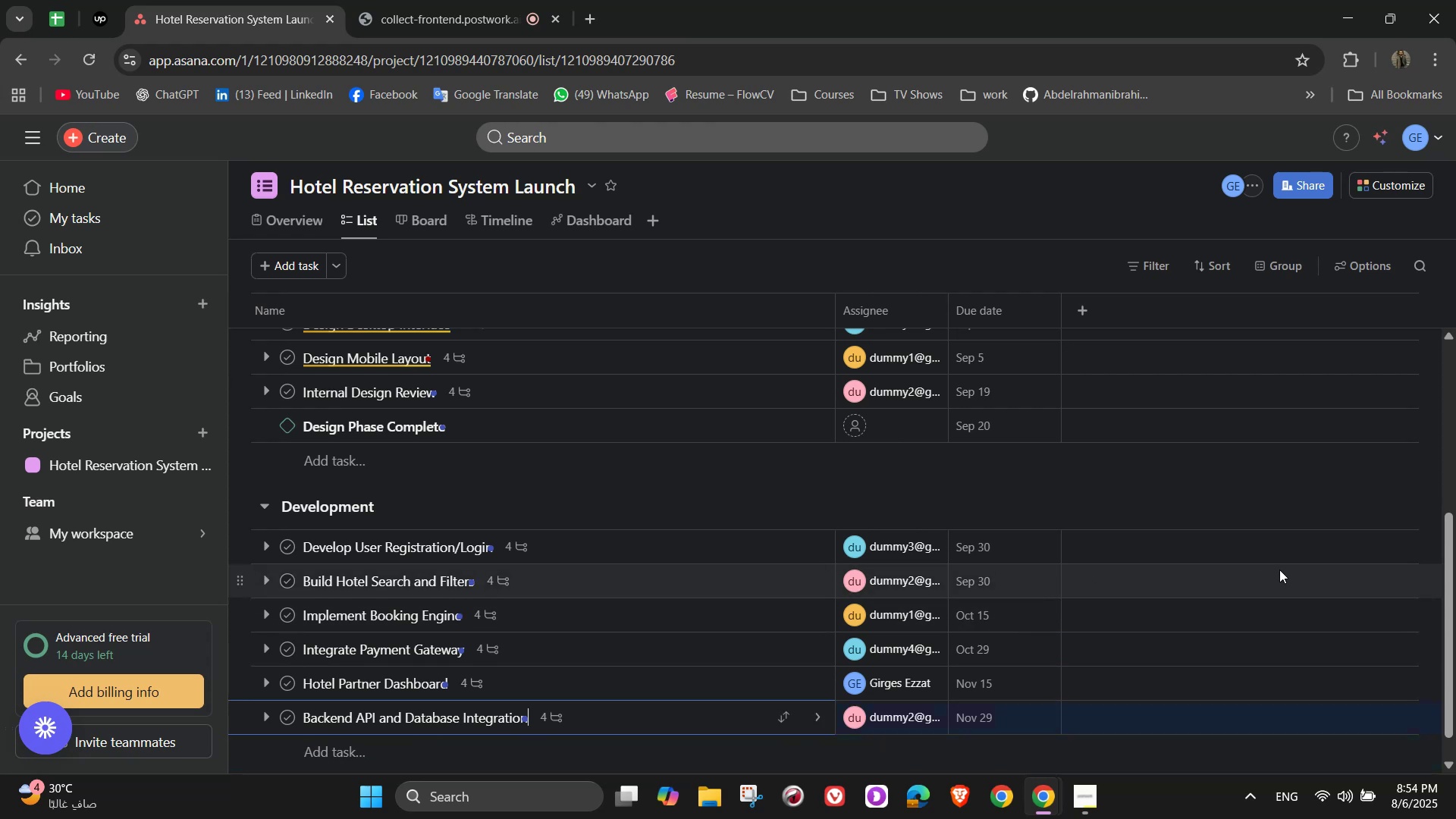 
key(Enter)
 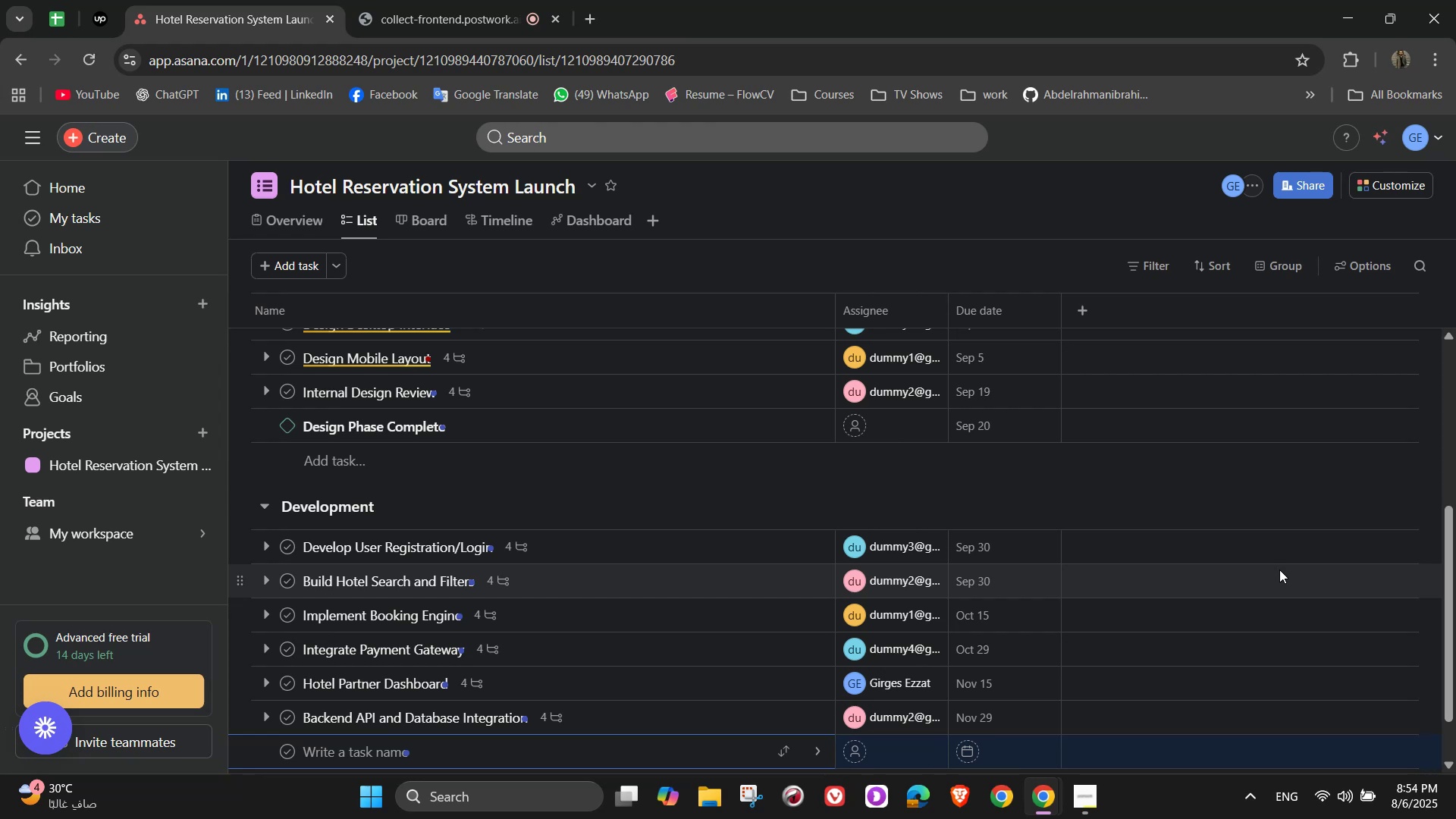 
type(Design Phase Complete)
 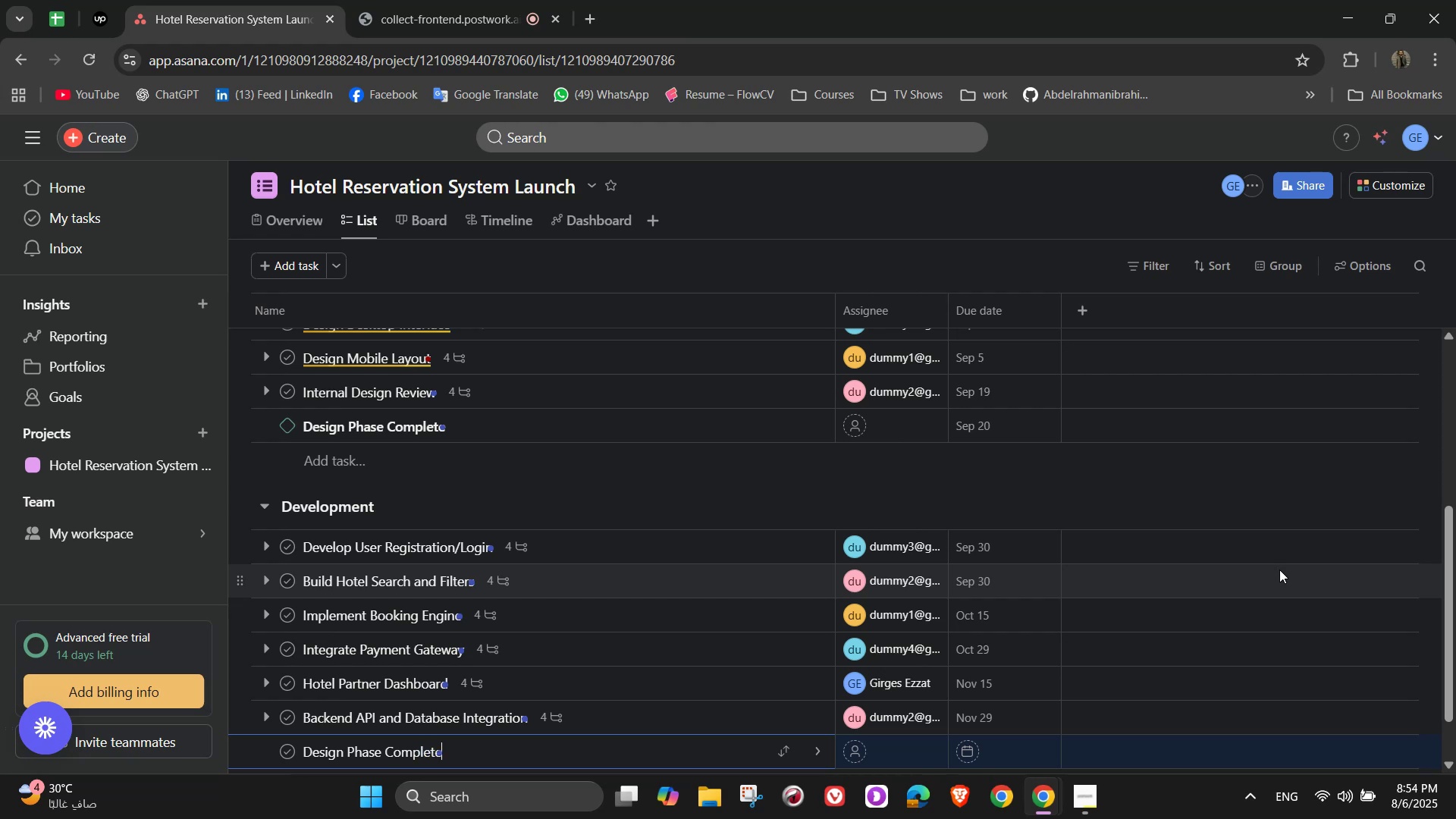 
left_click([1177, 623])
 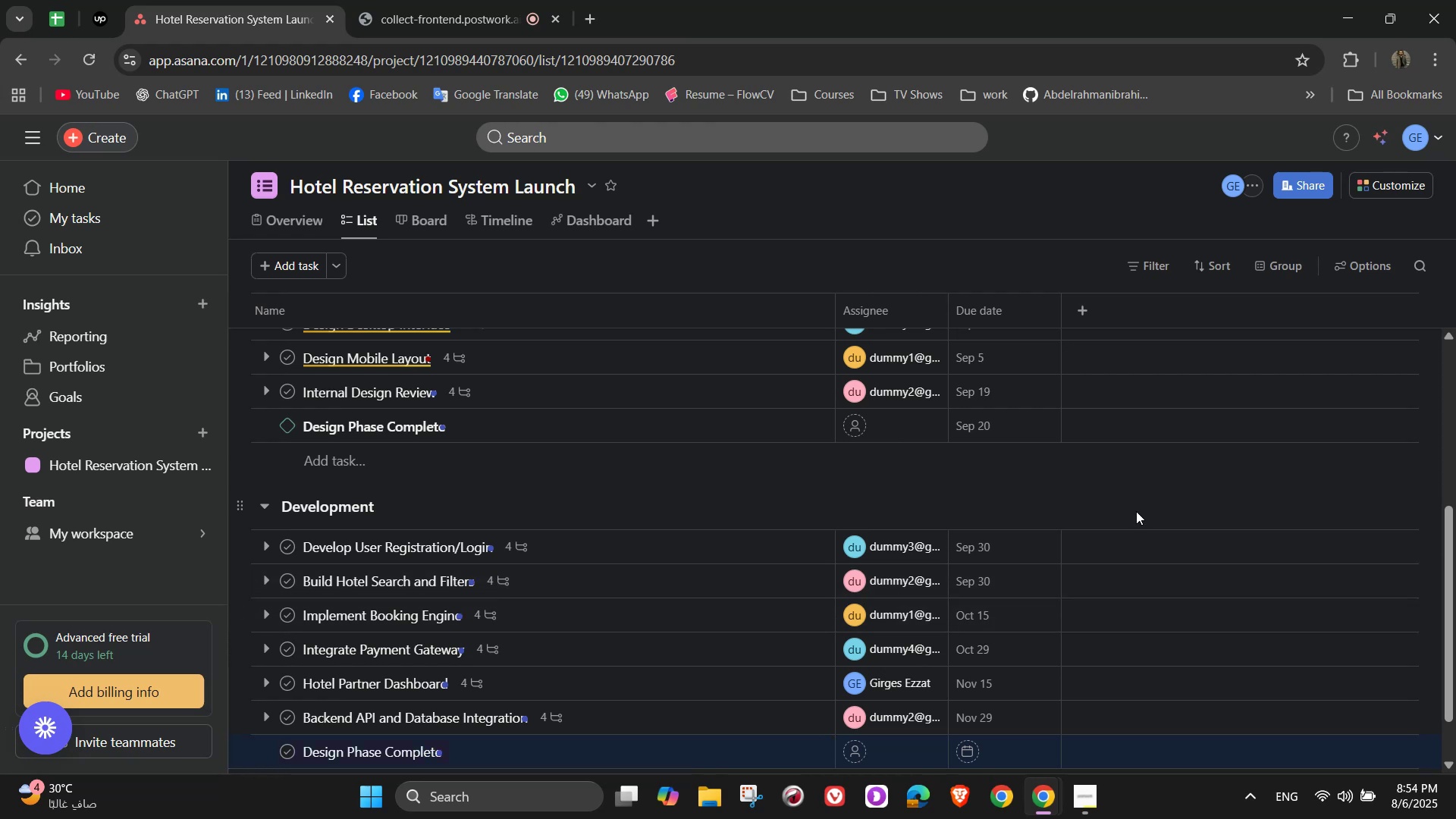 
left_click([1147, 481])
 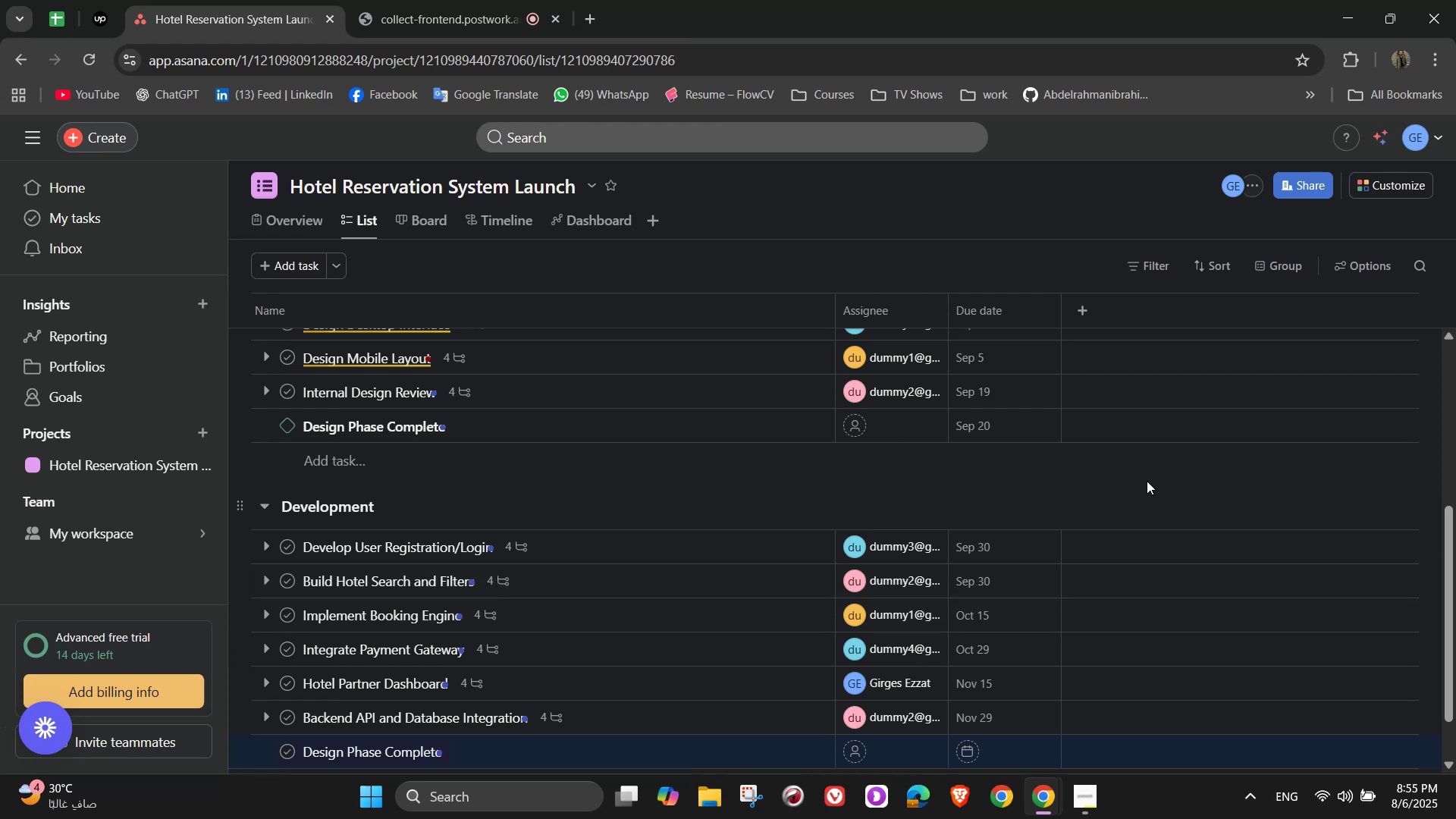 
scroll: coordinate [1147, 481], scroll_direction: down, amount: 2.0
 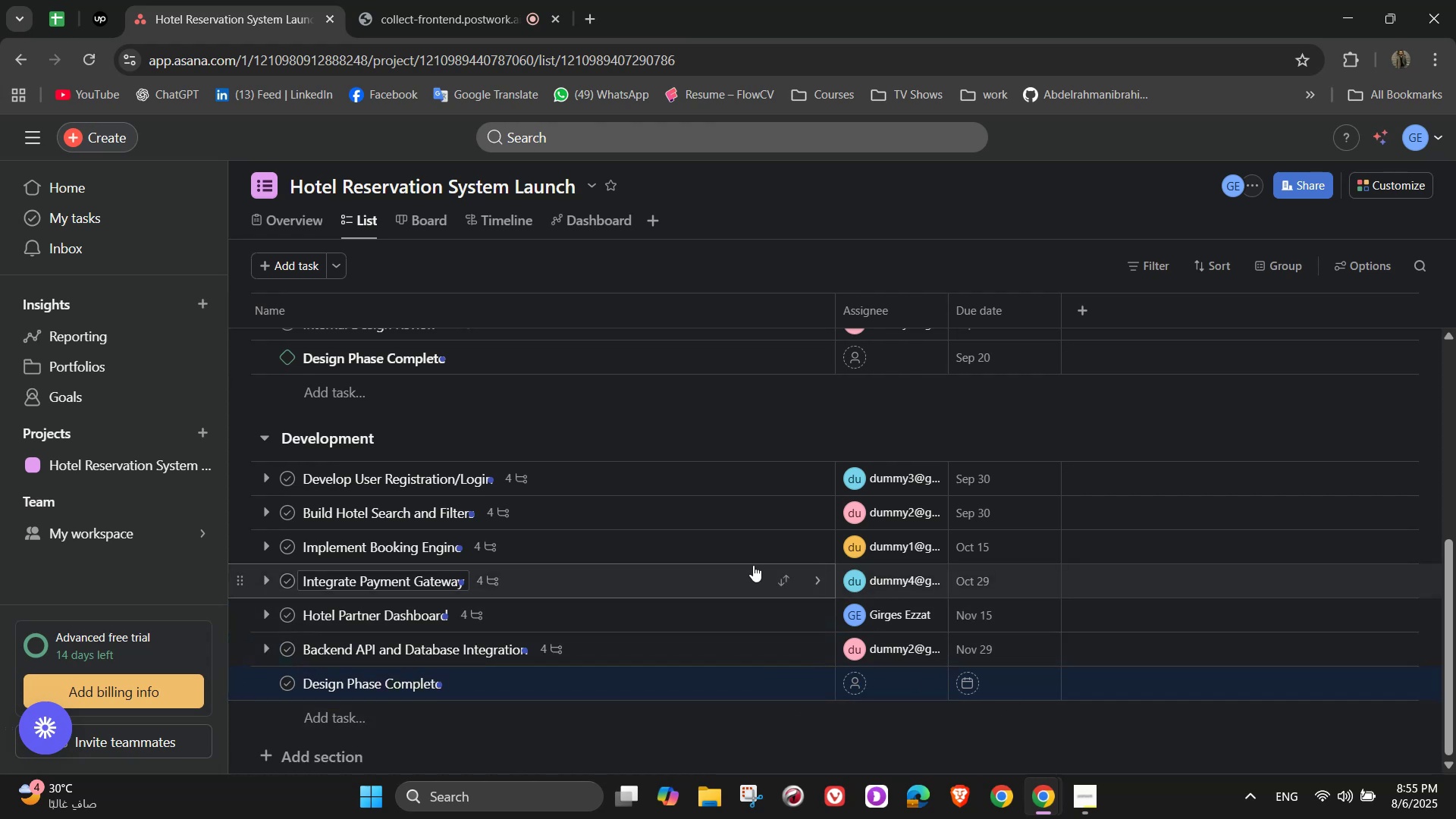 
wait(35.18)
 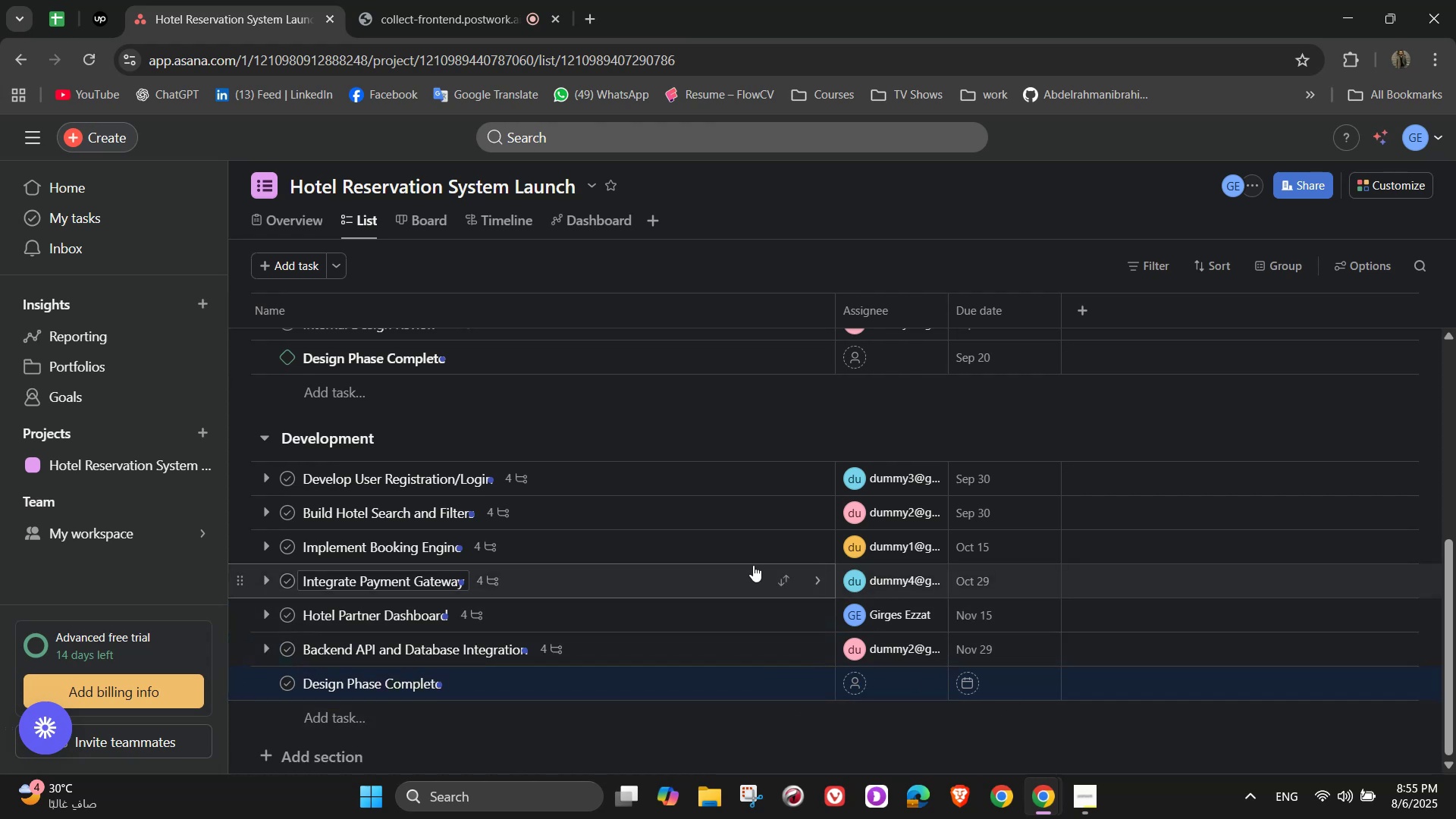 
mouse_move([826, 677])
 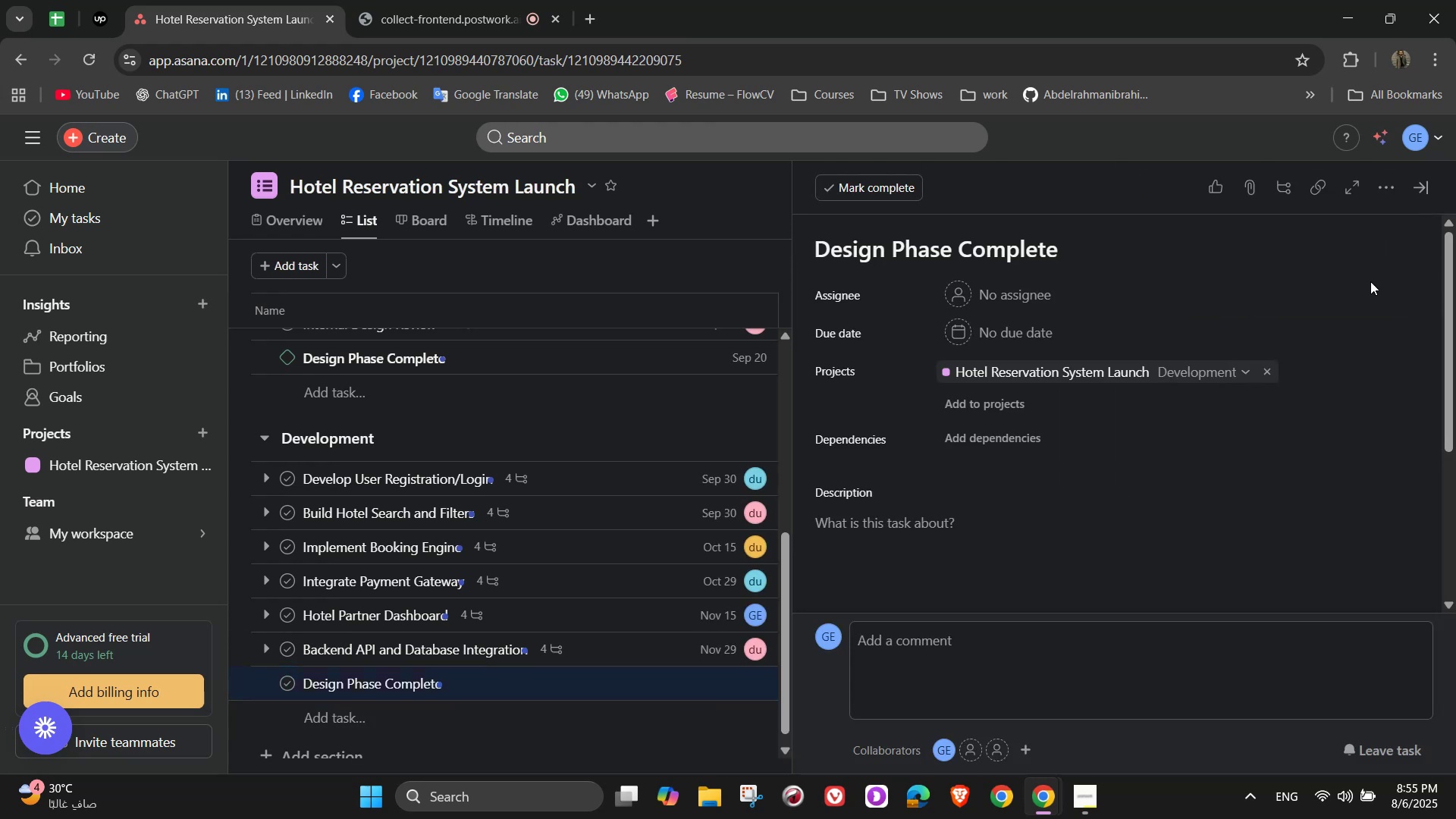 
mouse_move([1370, 215])
 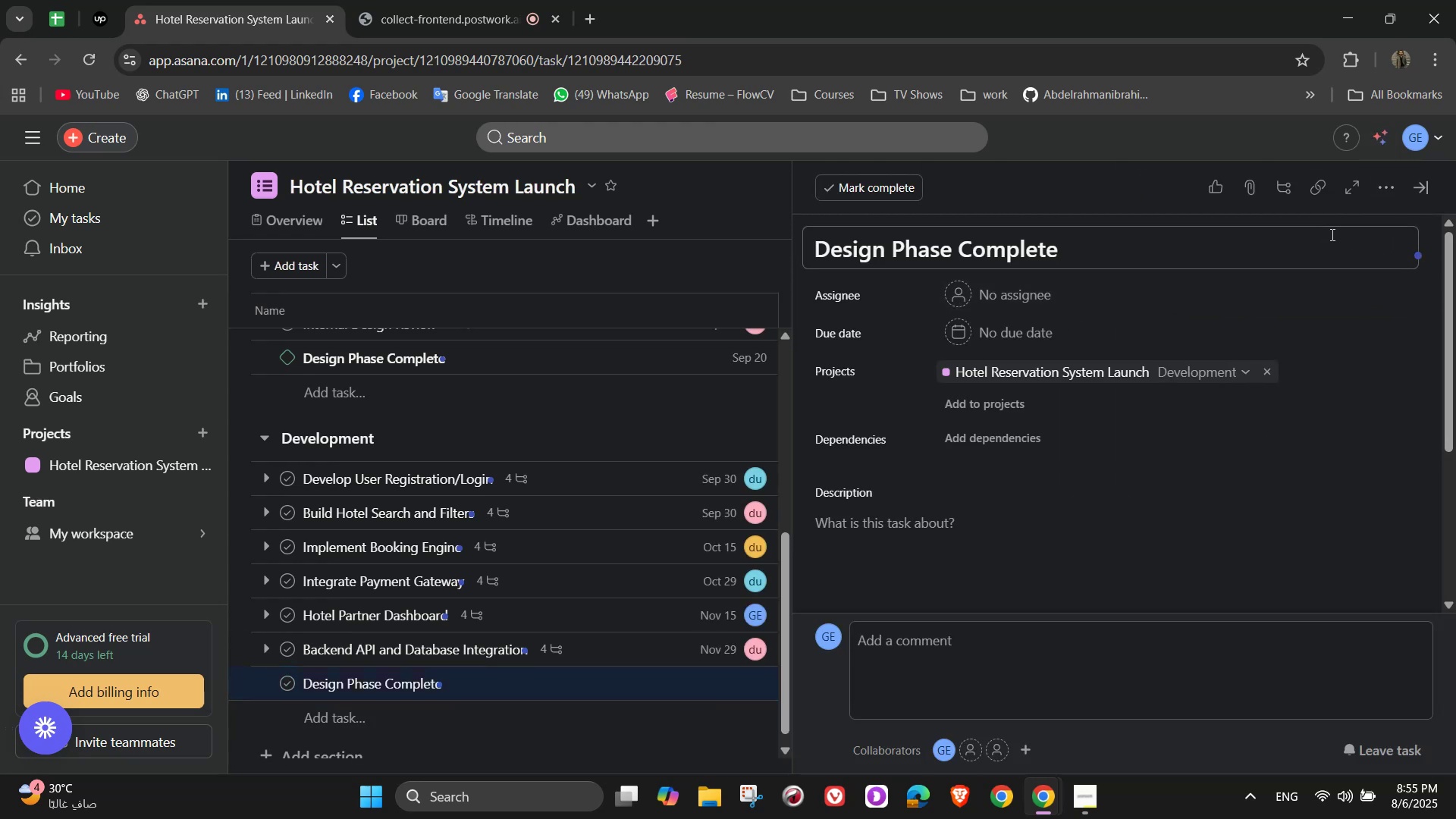 
left_click([1391, 183])
 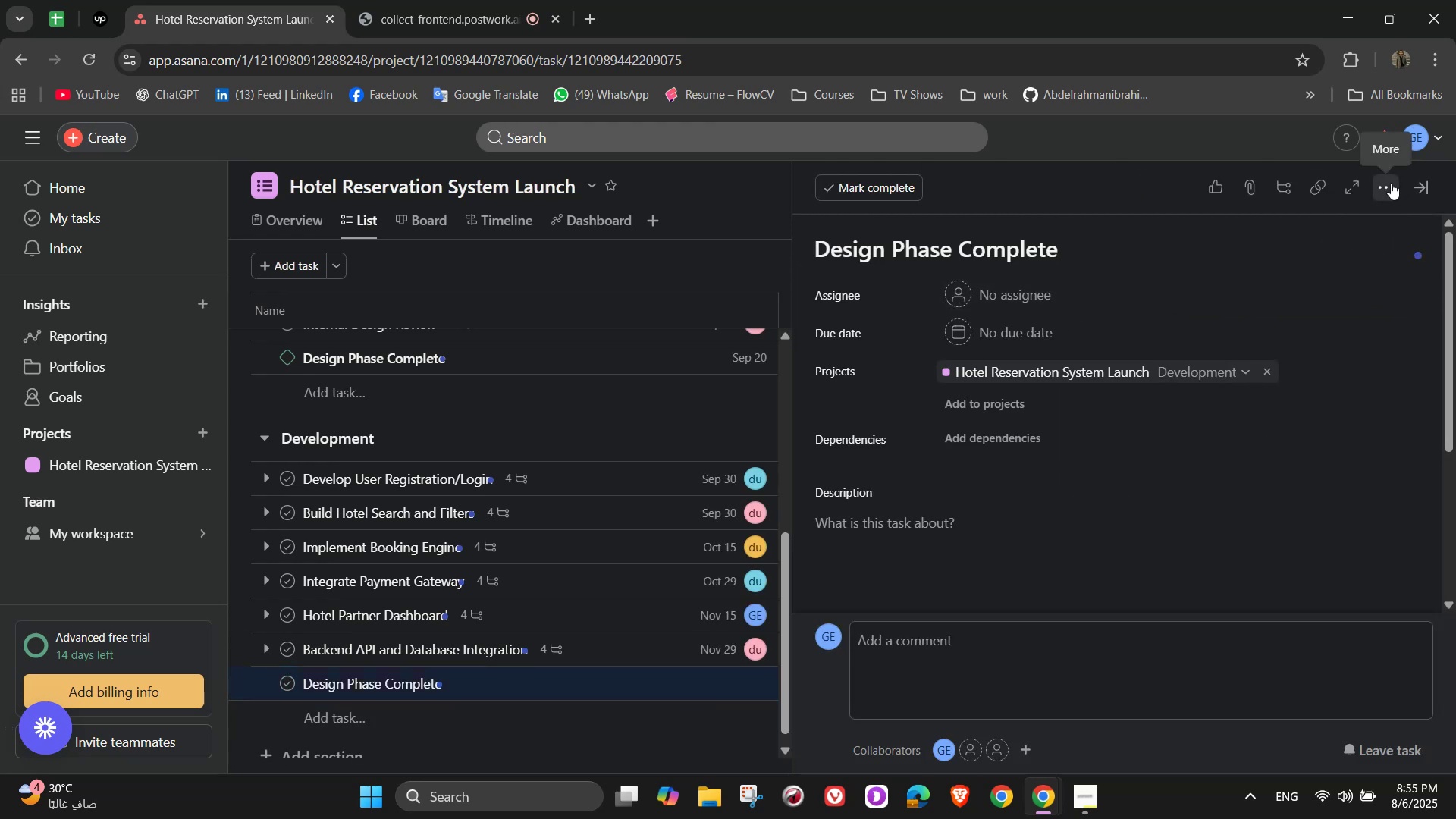 
mouse_move([1353, 209])
 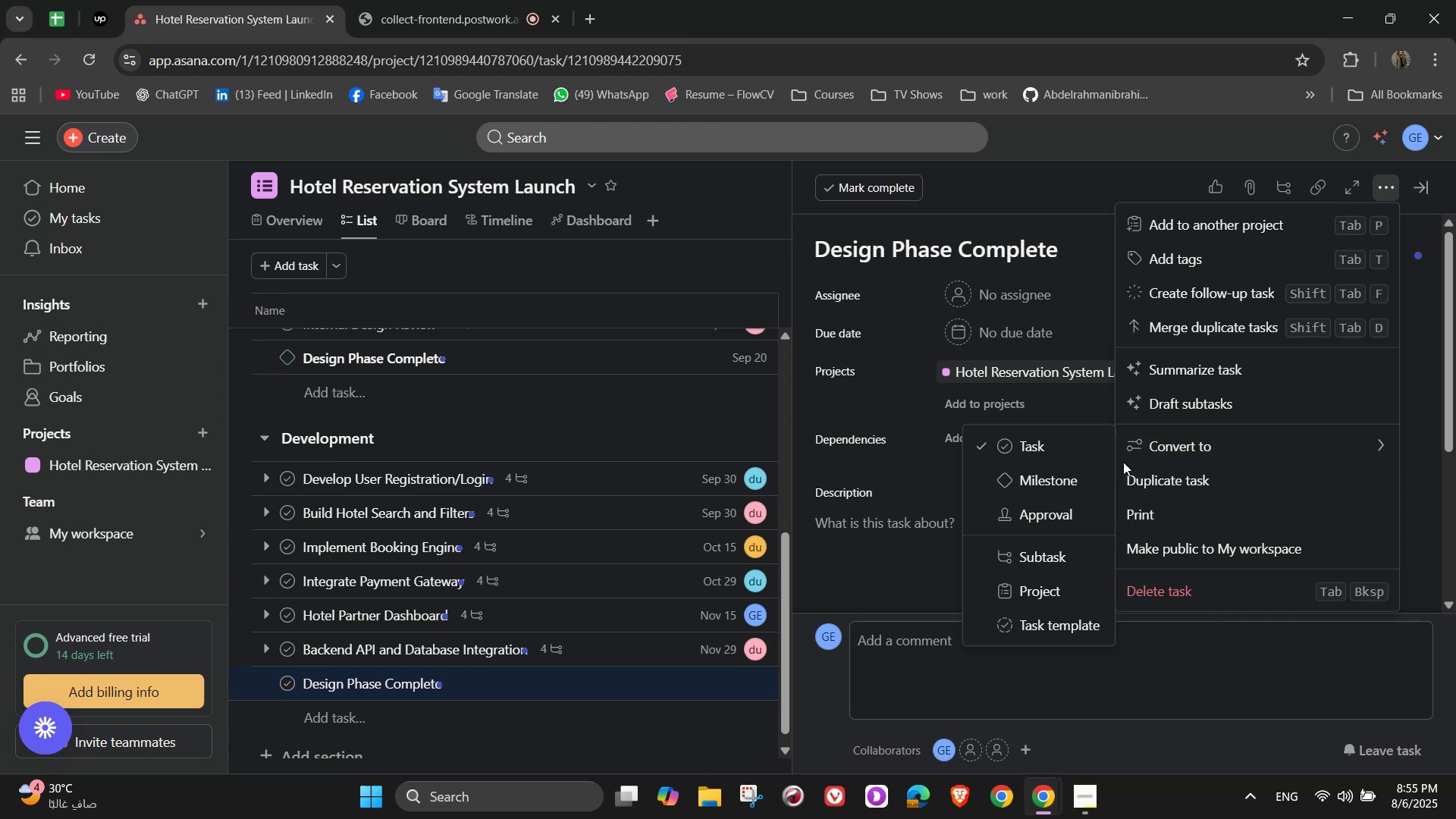 
left_click([1065, 487])
 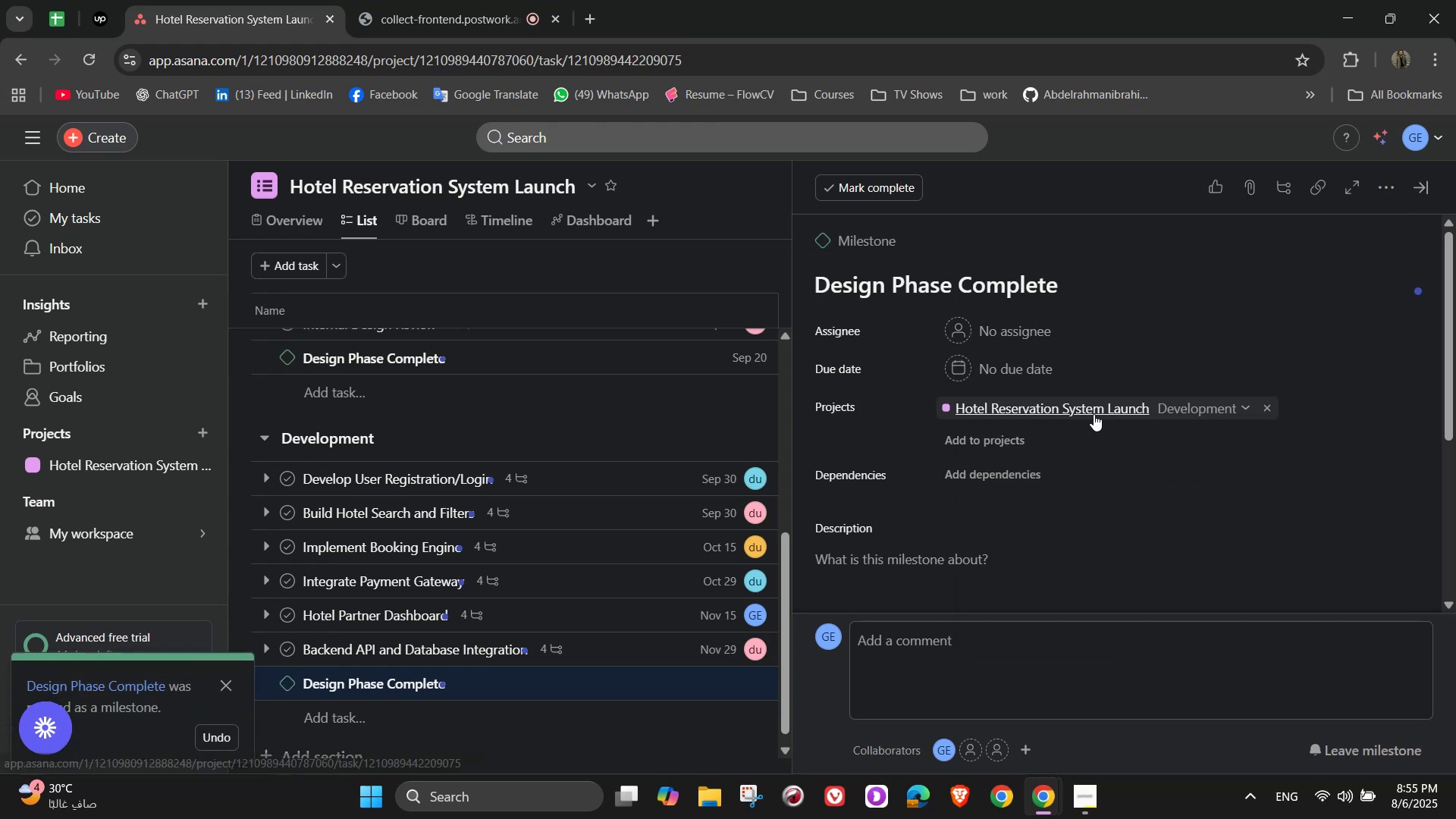 
mouse_move([998, 372])
 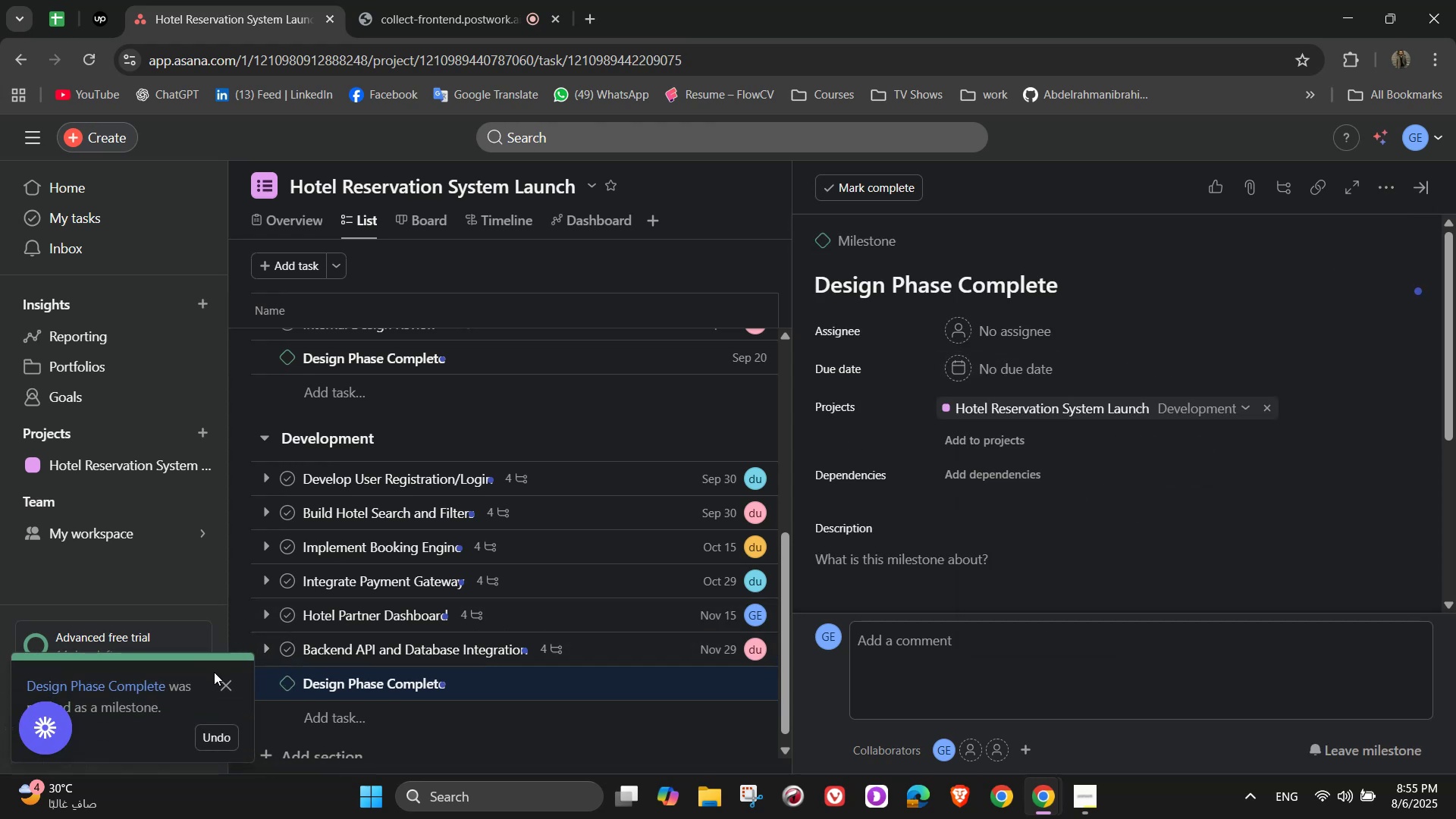 
left_click([223, 676])
 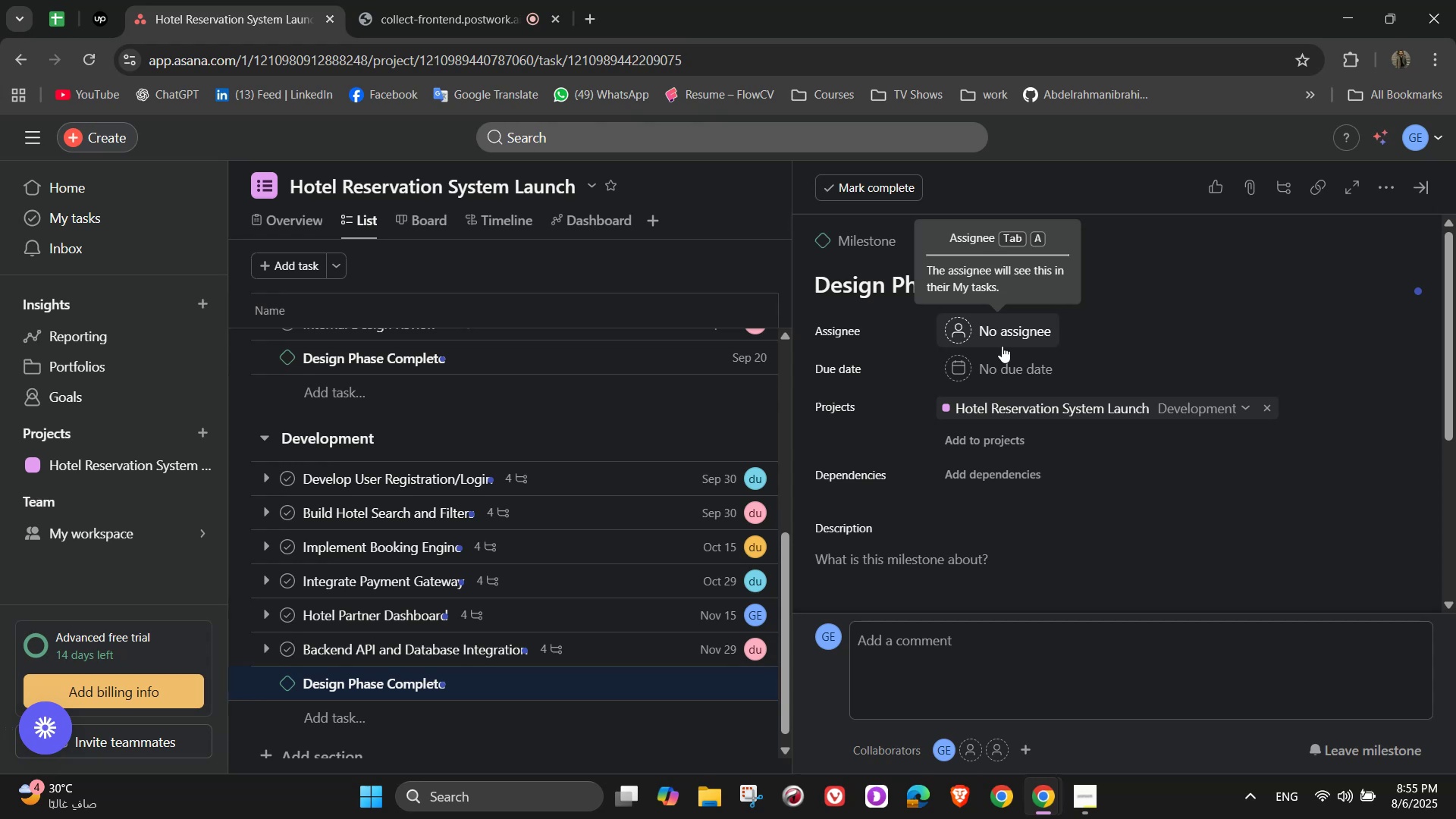 
wait(13.67)
 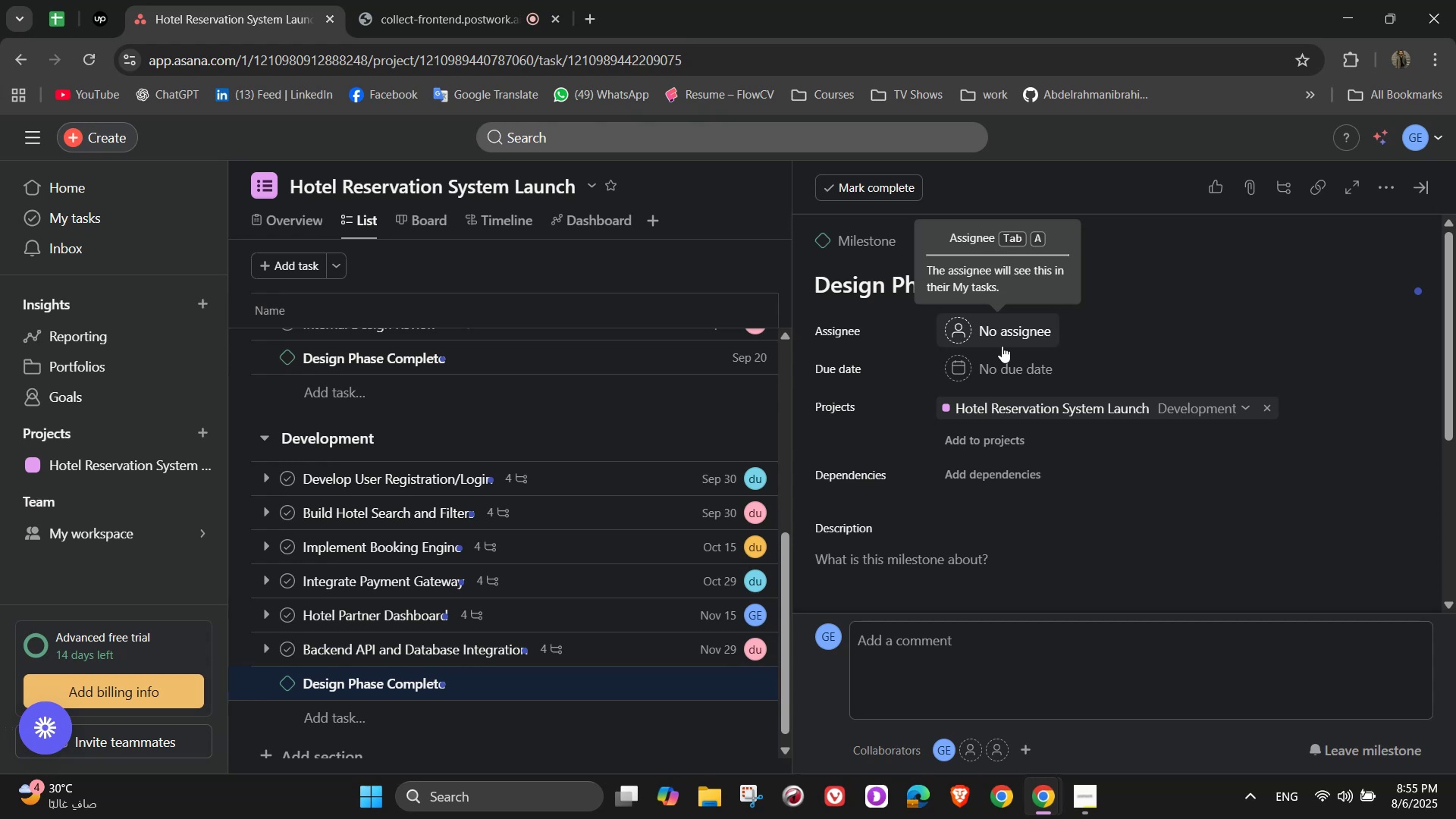 
scroll: coordinate [1029, 553], scroll_direction: down, amount: 2.0
 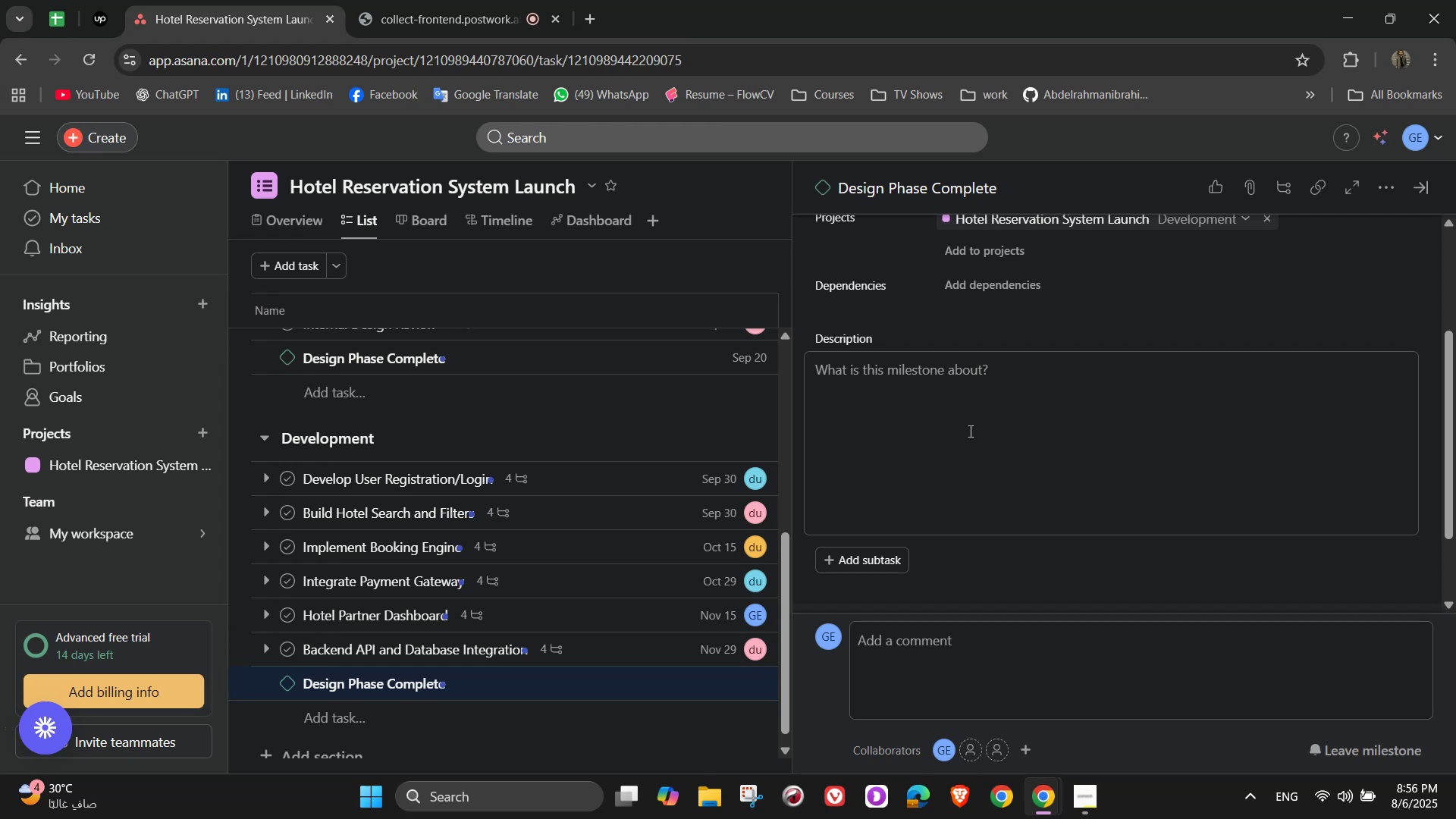 
scroll: coordinate [1022, 481], scroll_direction: up, amount: 3.0
 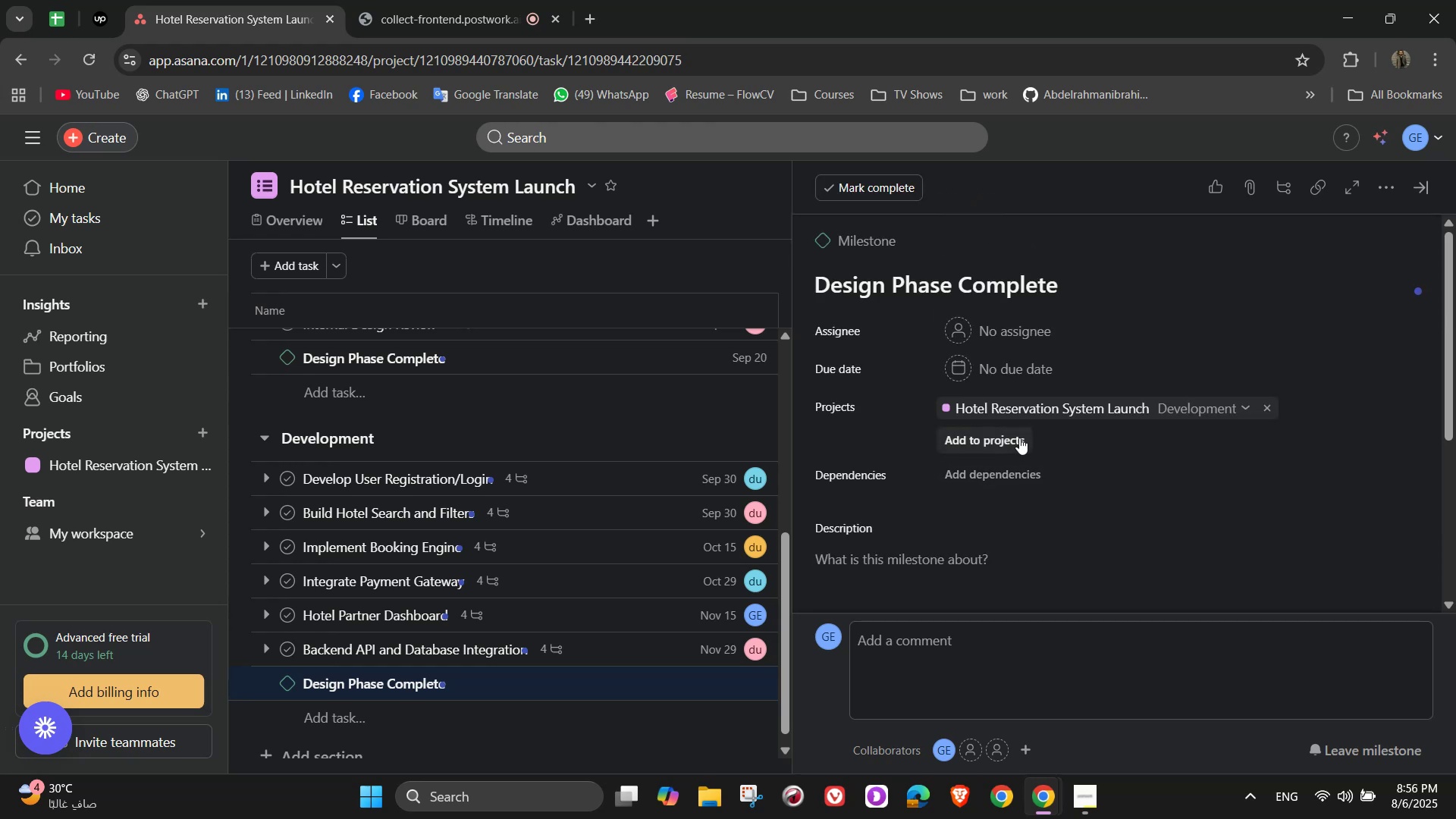 
left_click([1013, 328])
 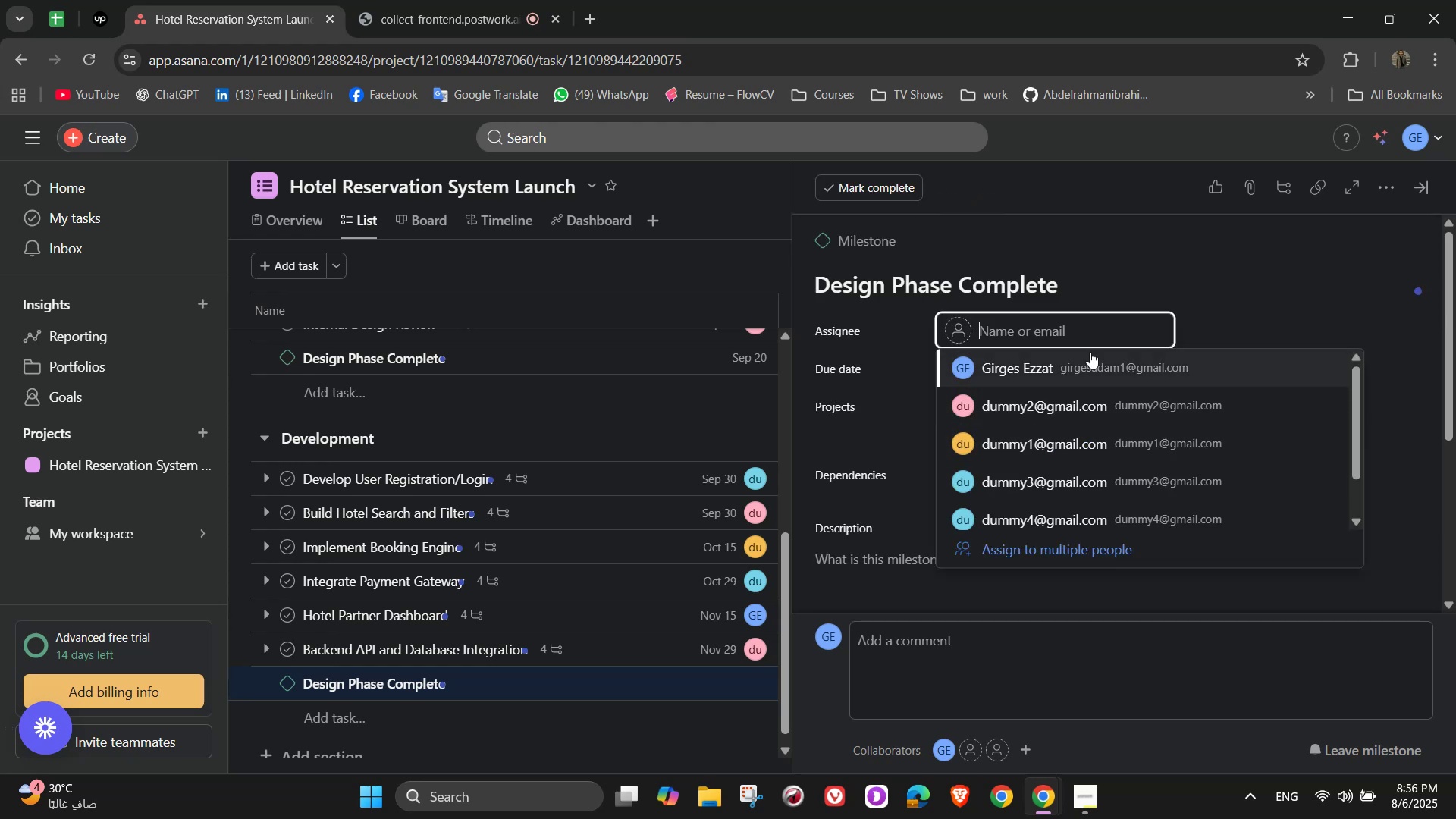 
left_click([1195, 276])
 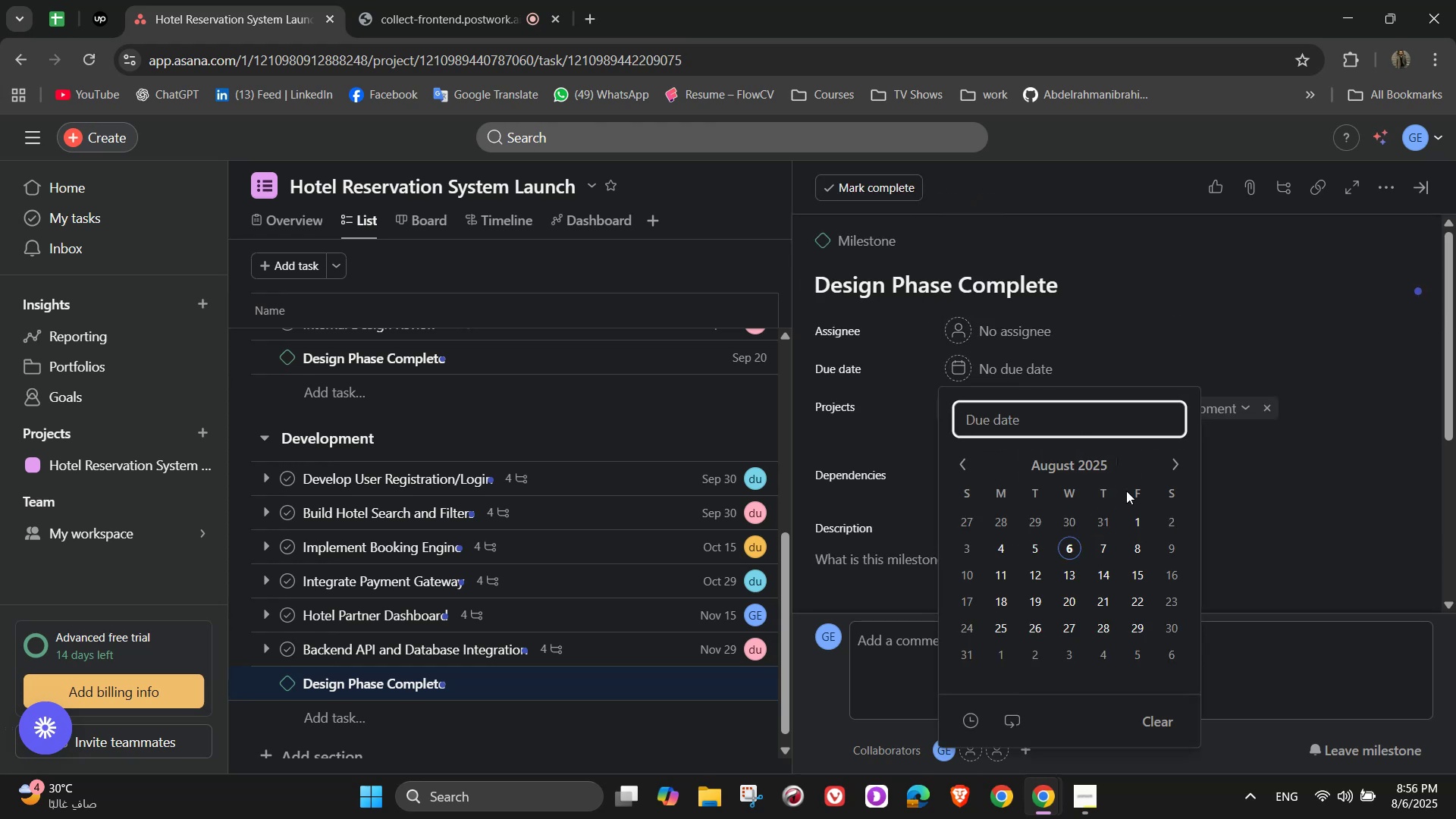 
double_click([1168, 466])
 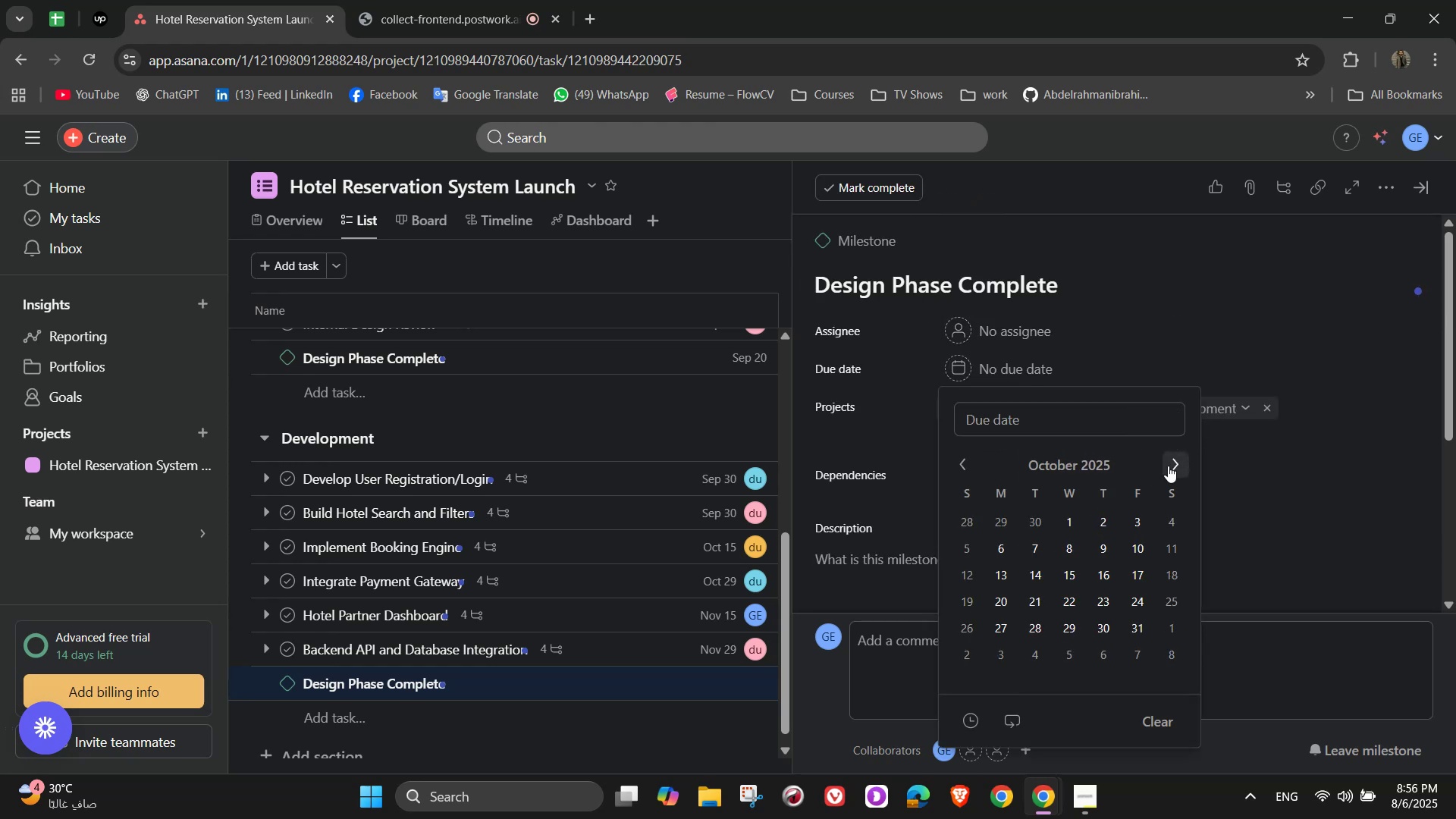 
triple_click([1168, 466])
 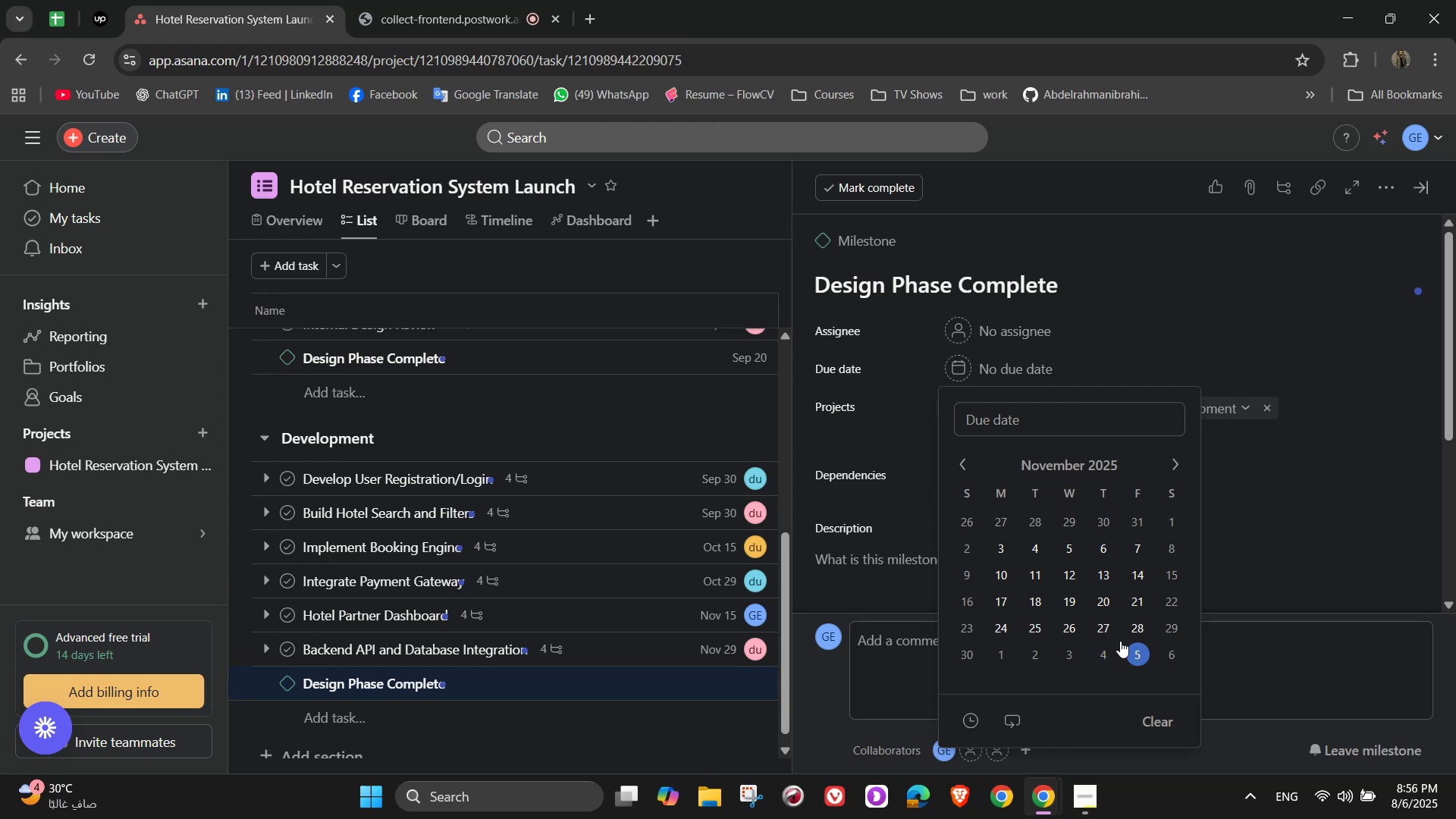 
left_click([961, 648])
 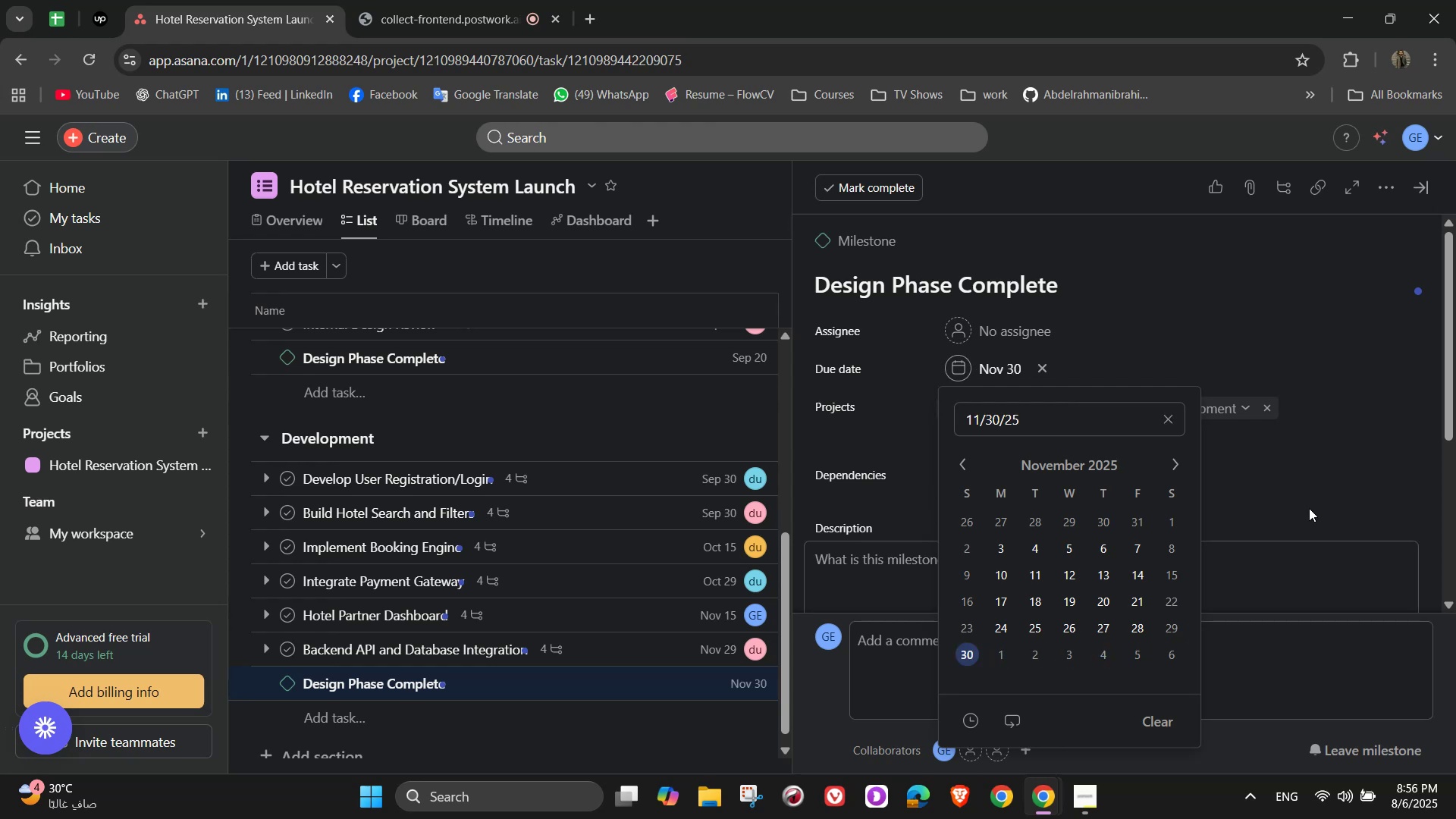 
left_click([1346, 496])
 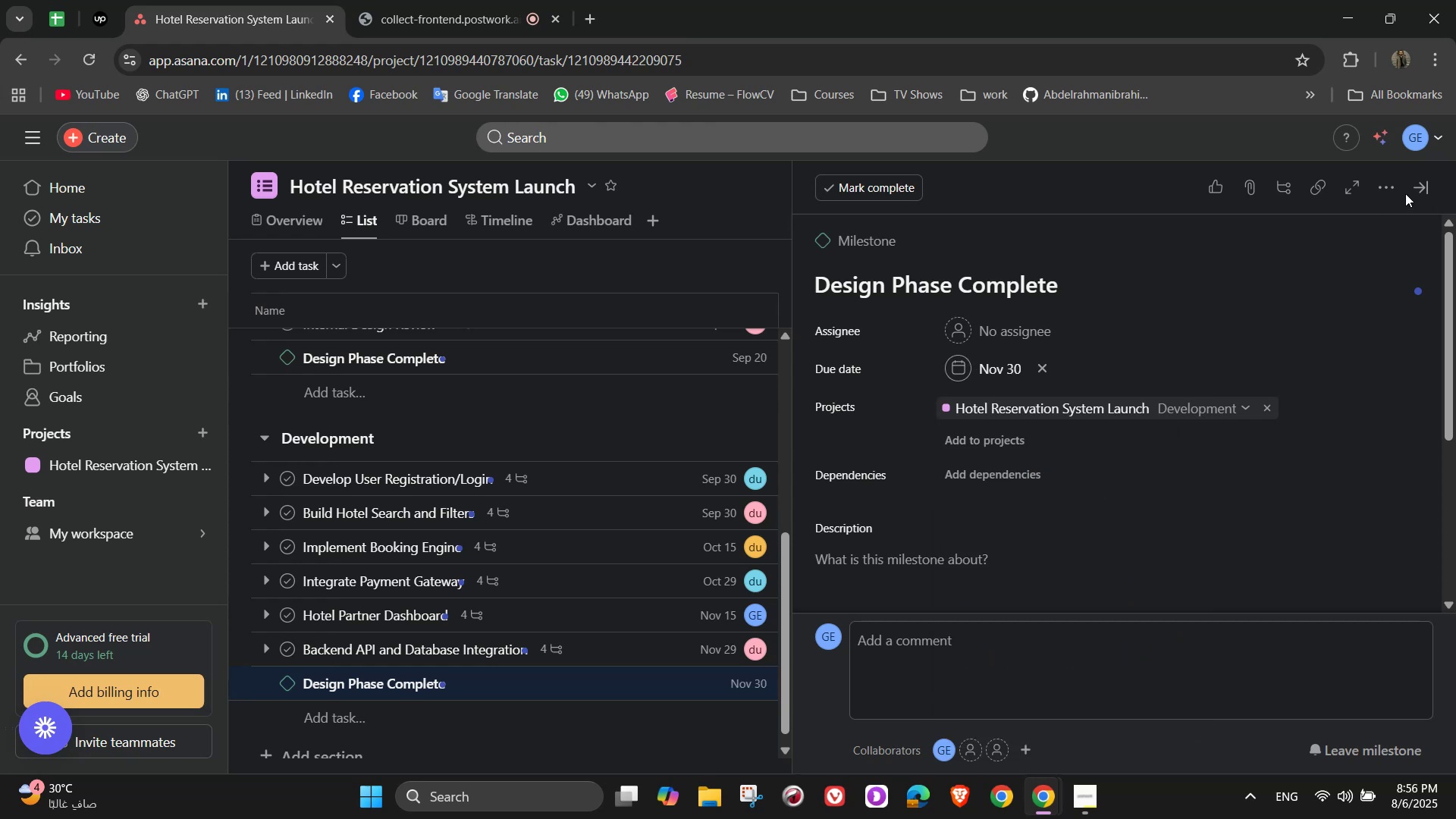 
left_click([1417, 191])
 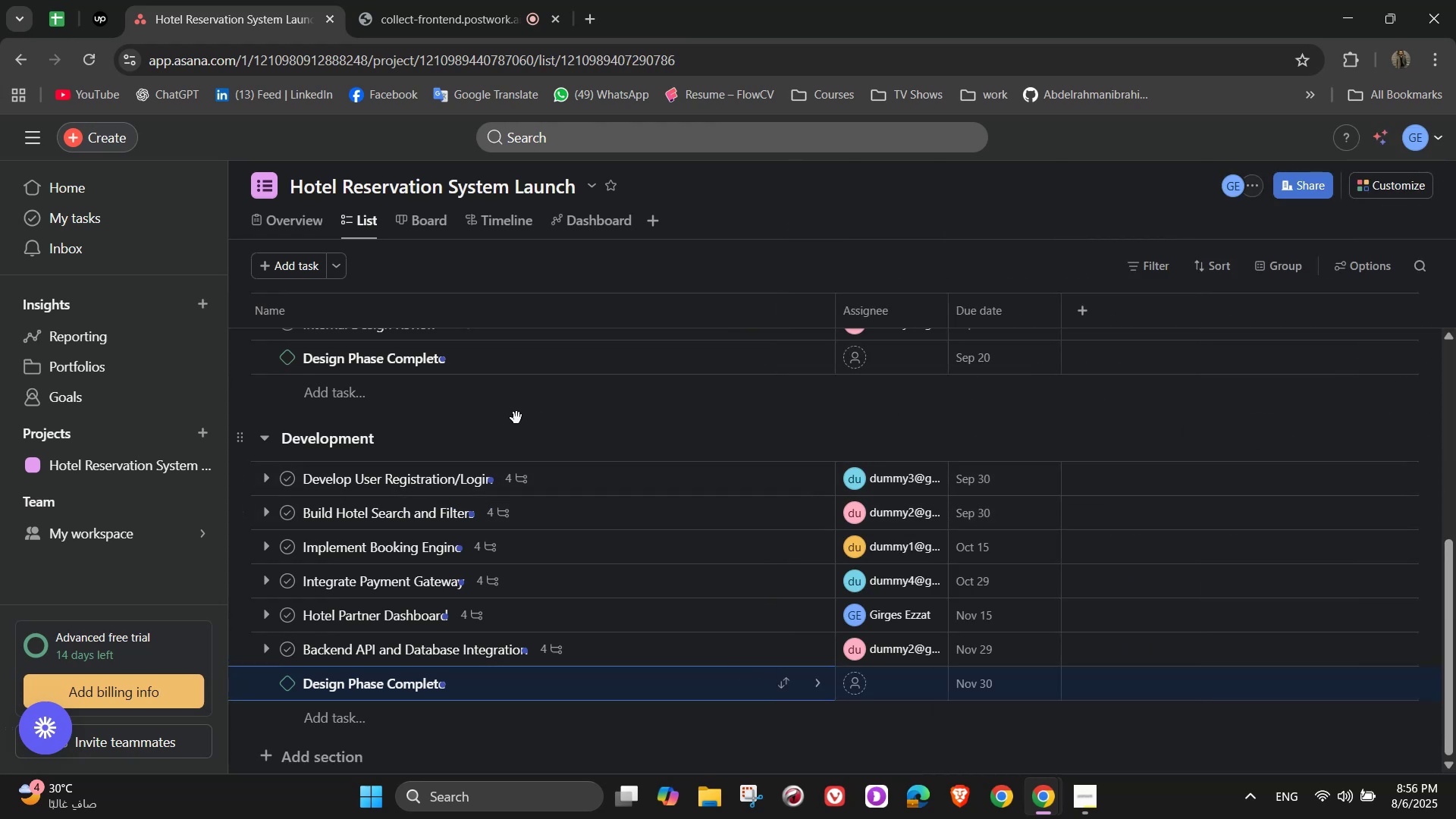 
left_click([505, 0])
 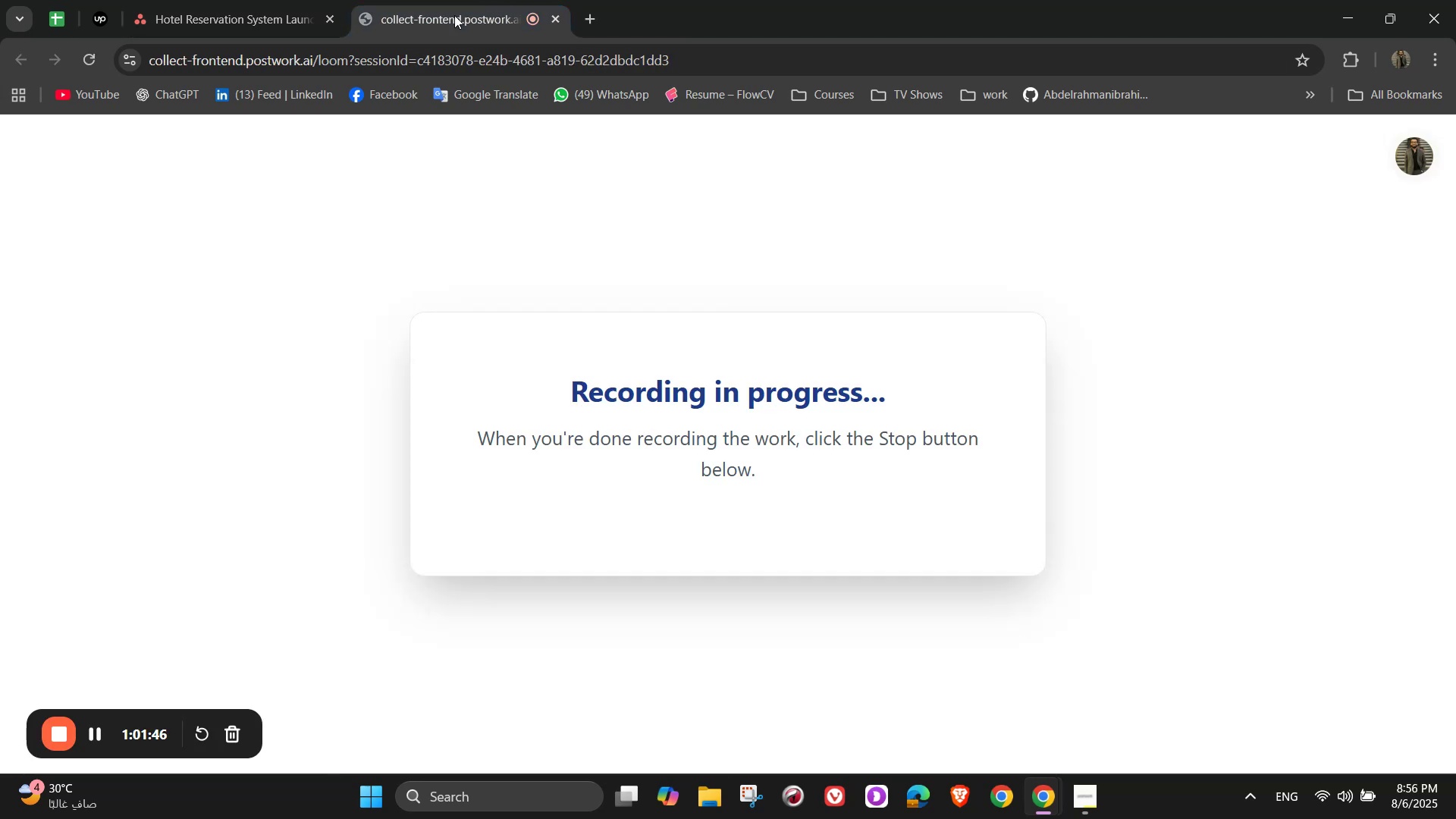 
left_click([284, 0])
 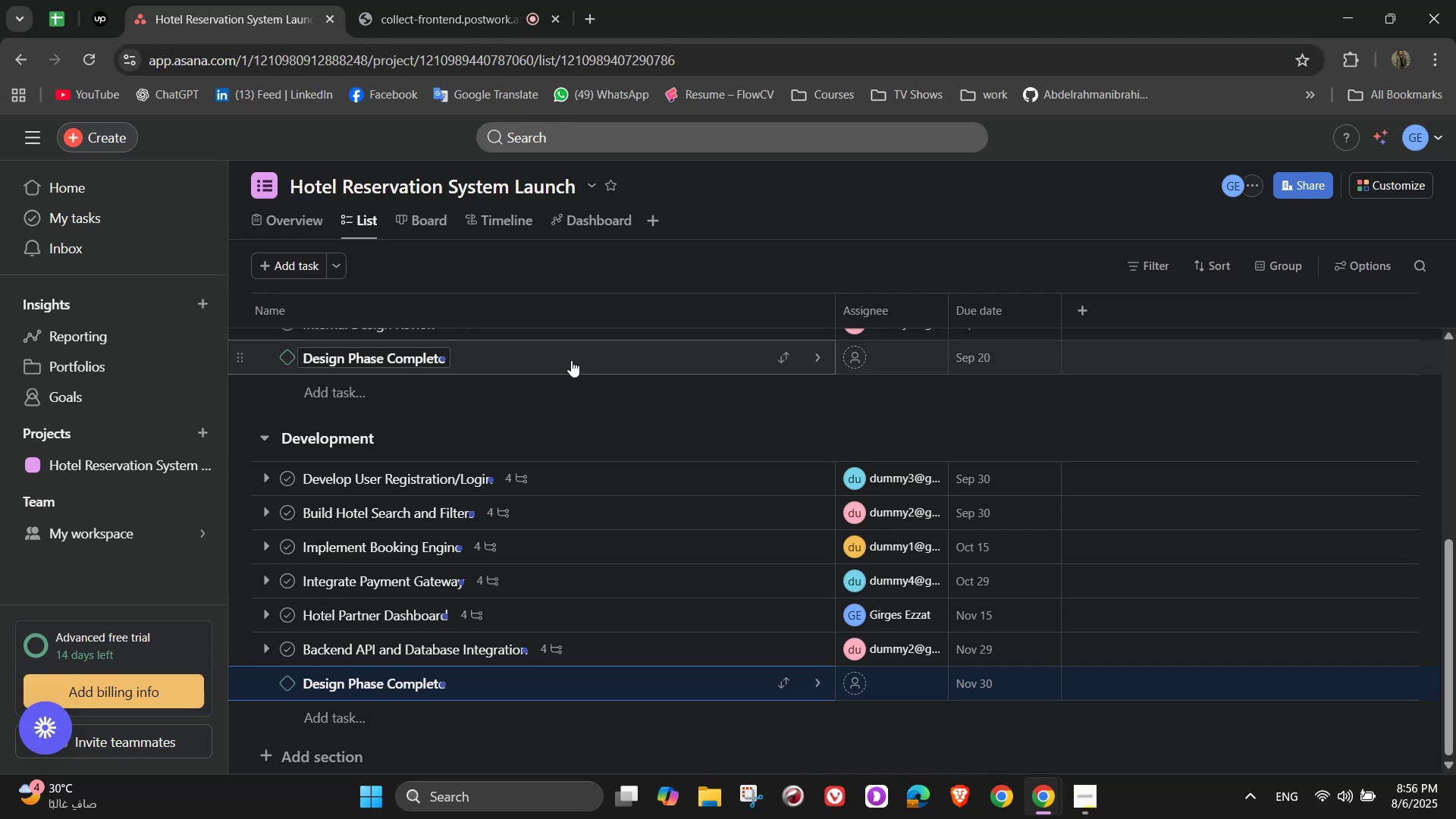 
mouse_move([419, 28])
 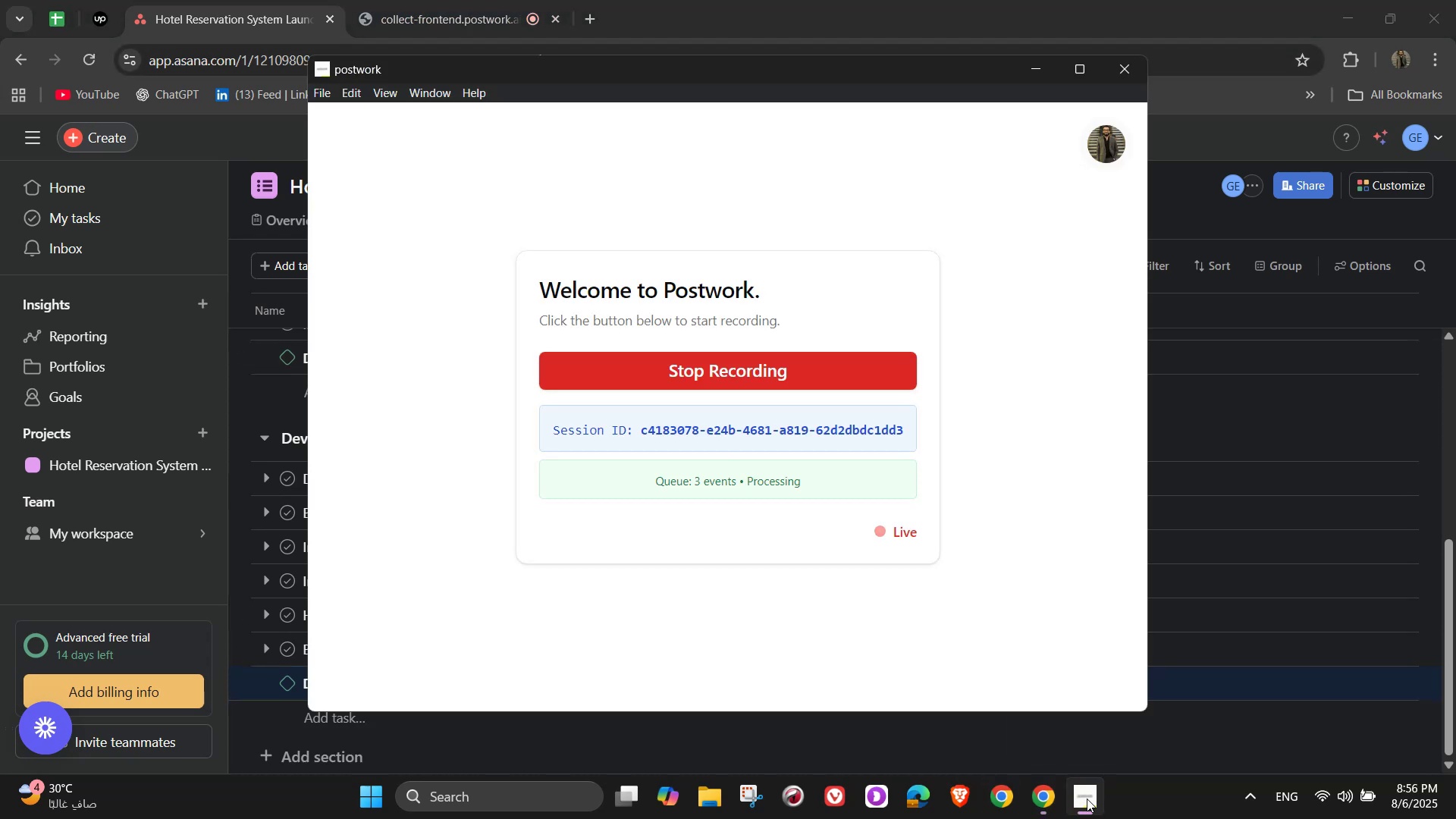 